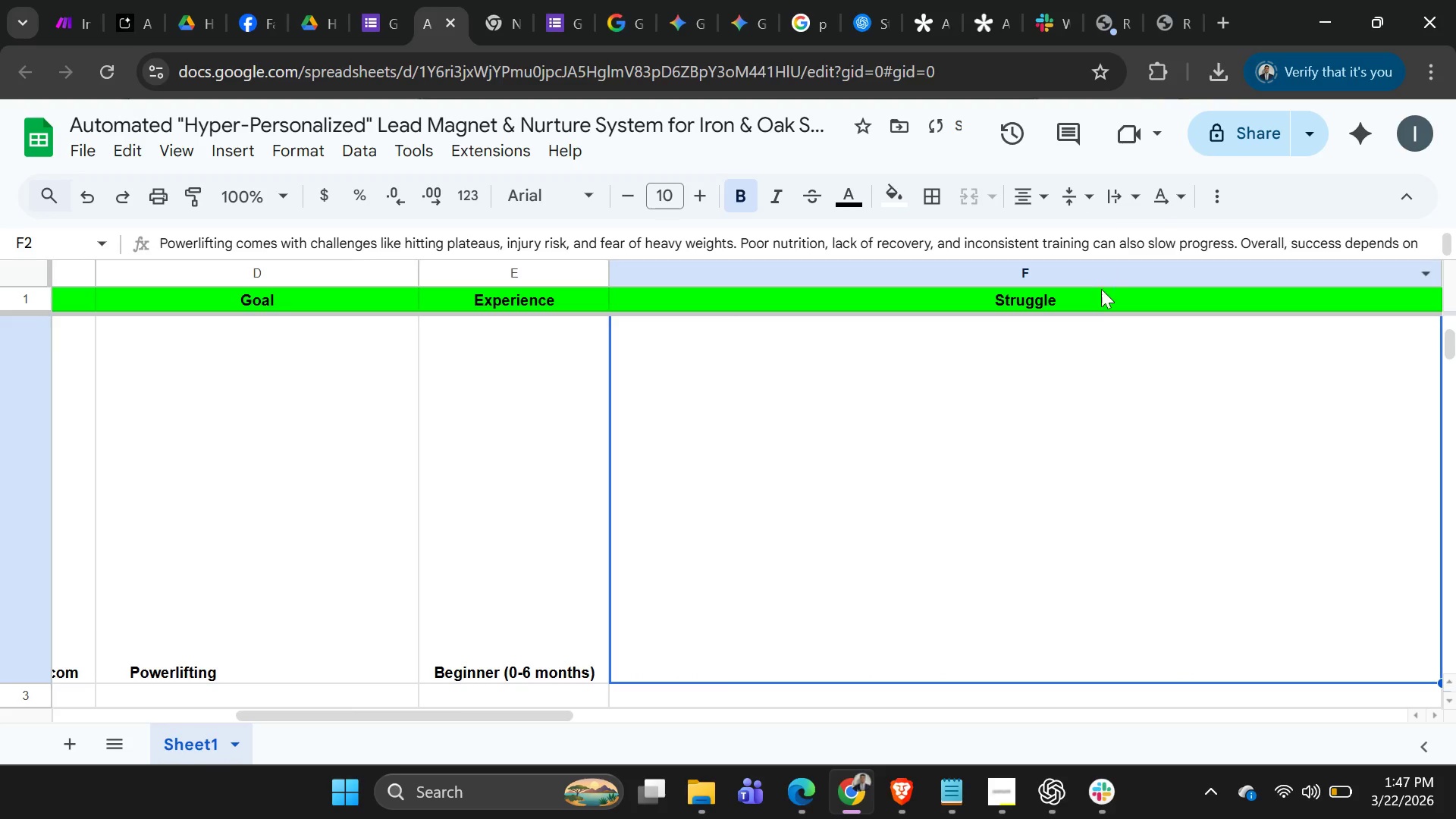 
scroll: coordinate [1146, 485], scroll_direction: up, amount: 8.0
 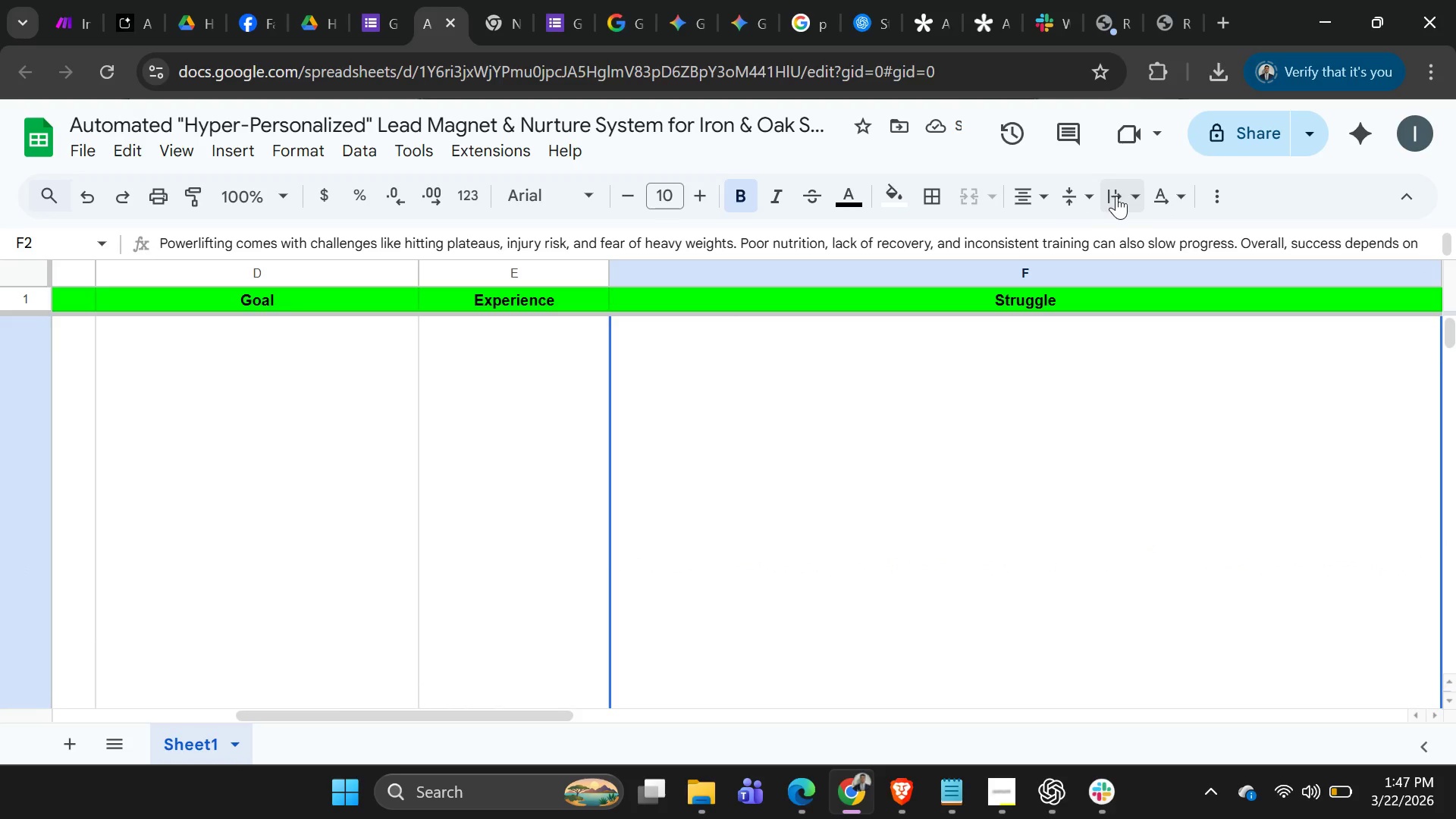 
left_click([1128, 198])
 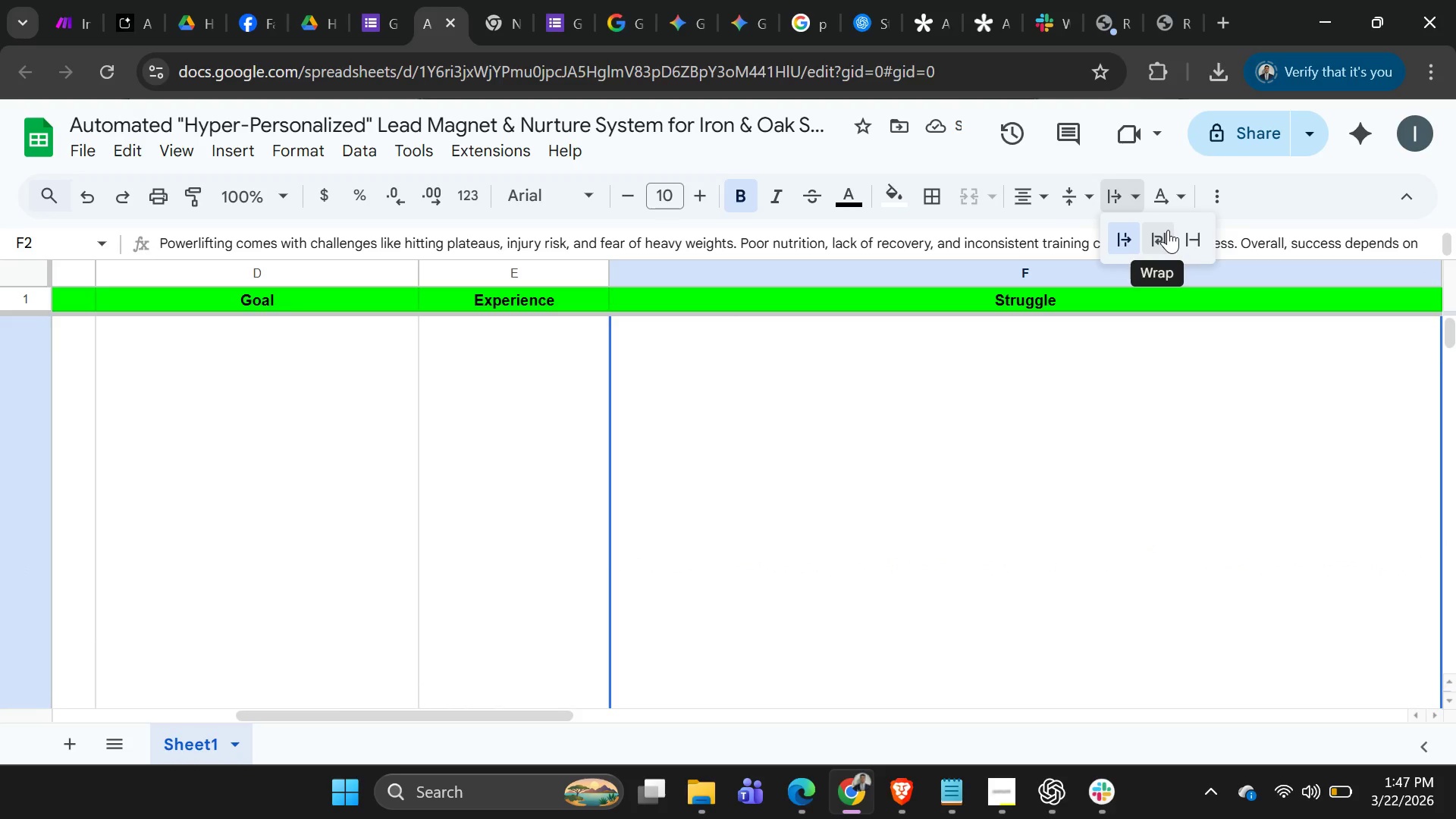 
left_click([1168, 230])
 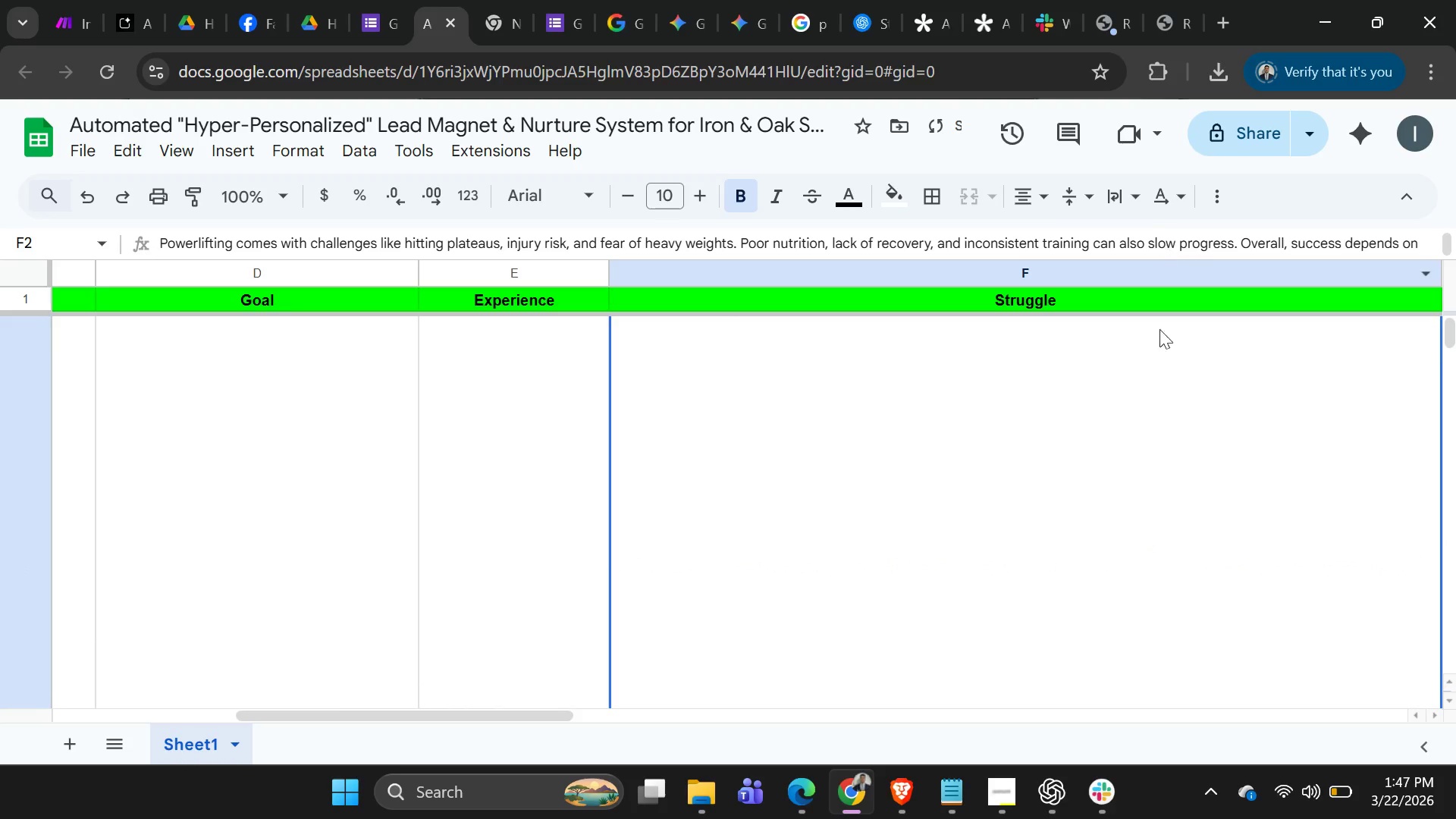 
scroll: coordinate [1160, 359], scroll_direction: down, amount: 4.0
 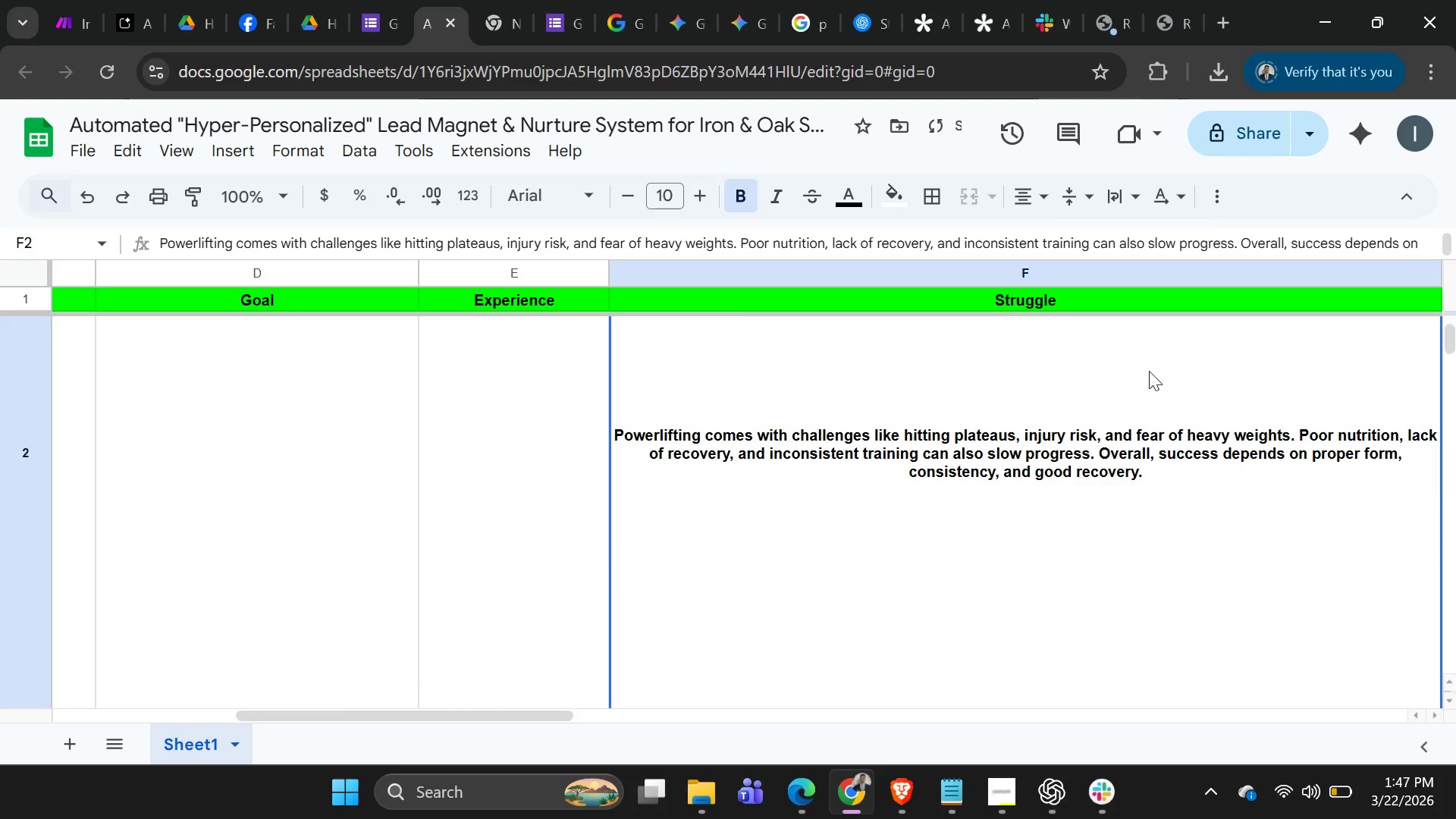 
left_click([1147, 374])
 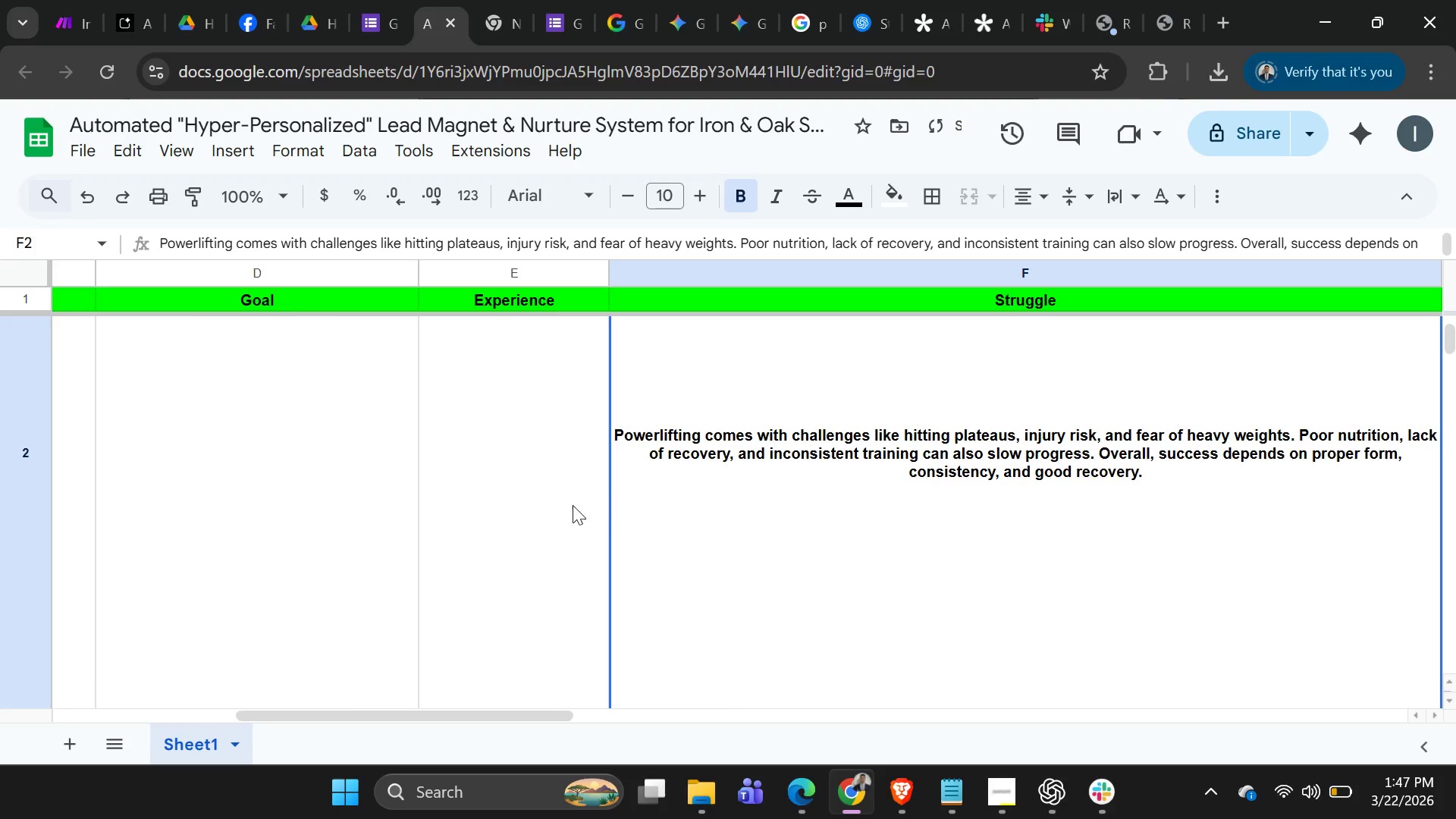 
left_click([569, 506])
 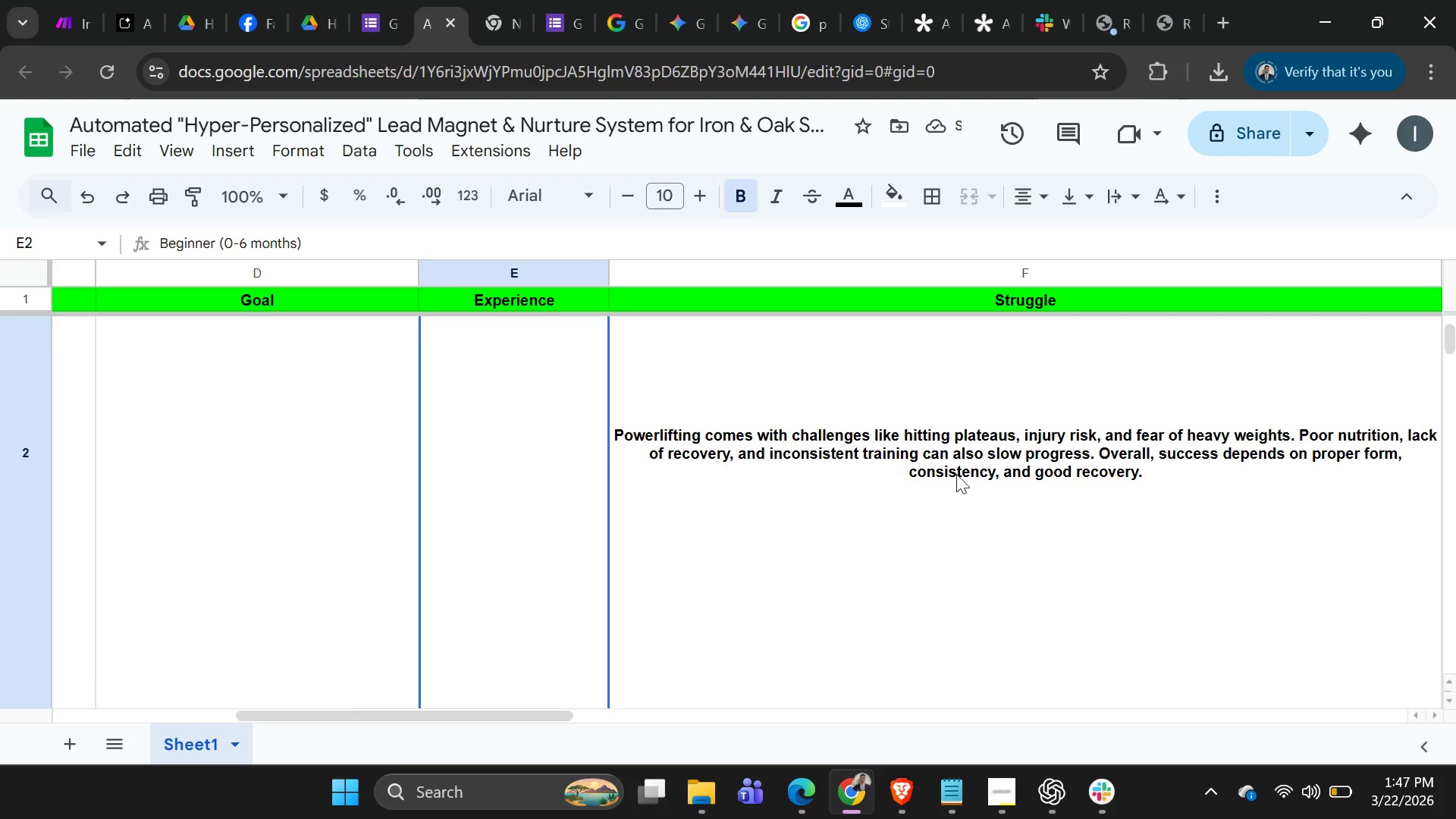 
scroll: coordinate [934, 585], scroll_direction: down, amount: 5.0
 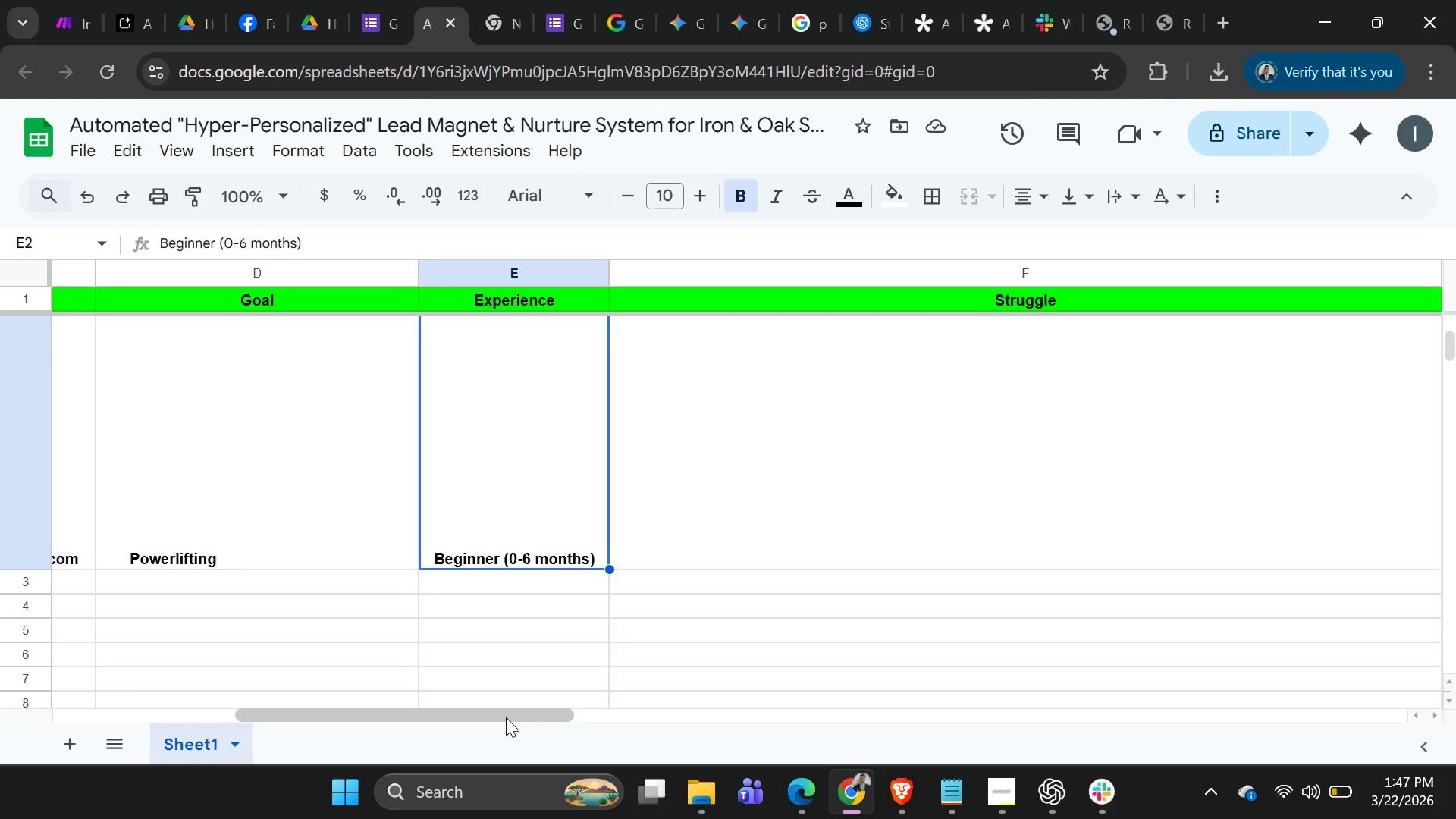 
scroll: coordinate [638, 608], scroll_direction: up, amount: 7.0
 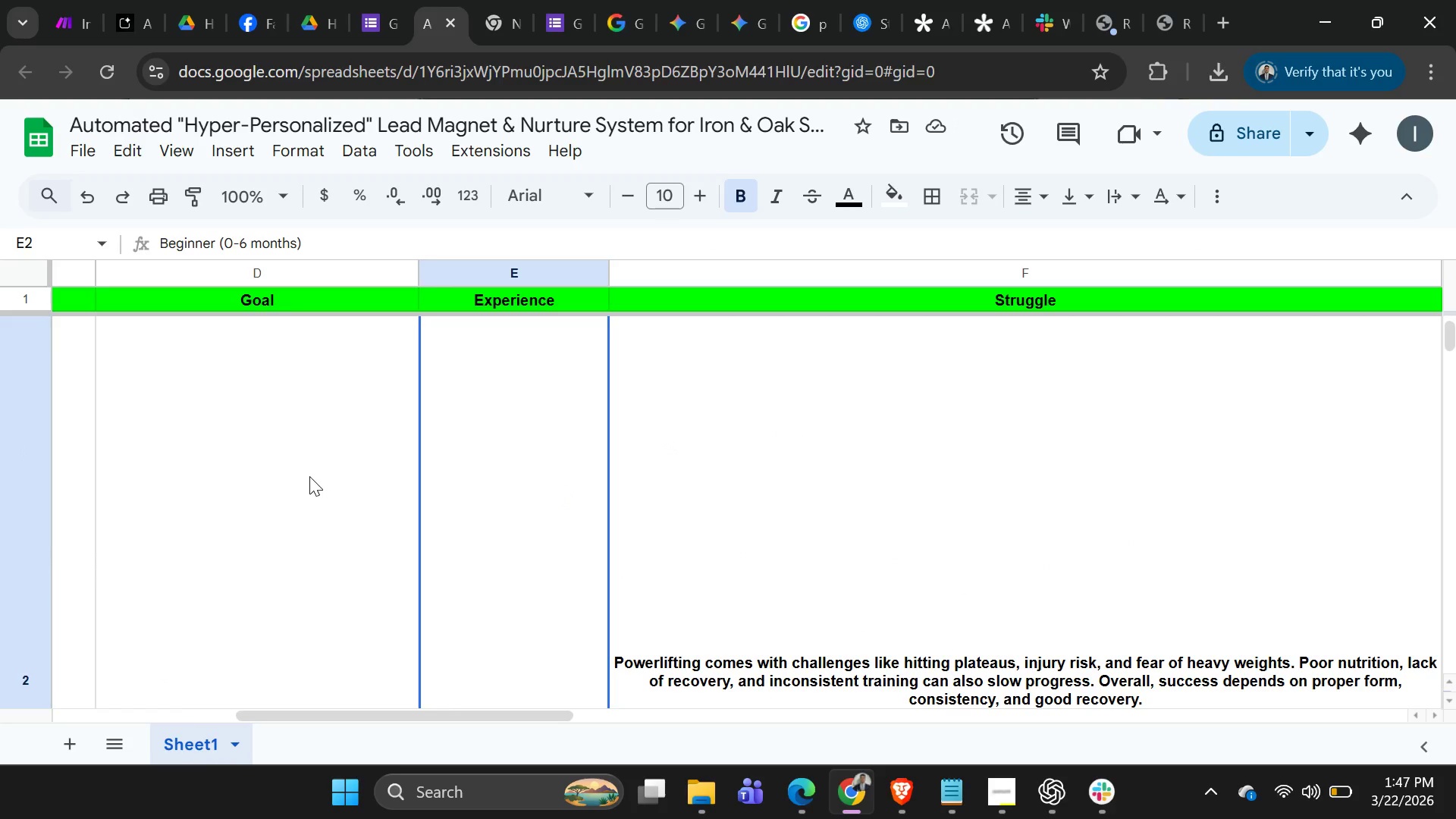 
scroll: coordinate [309, 476], scroll_direction: down, amount: 3.0
 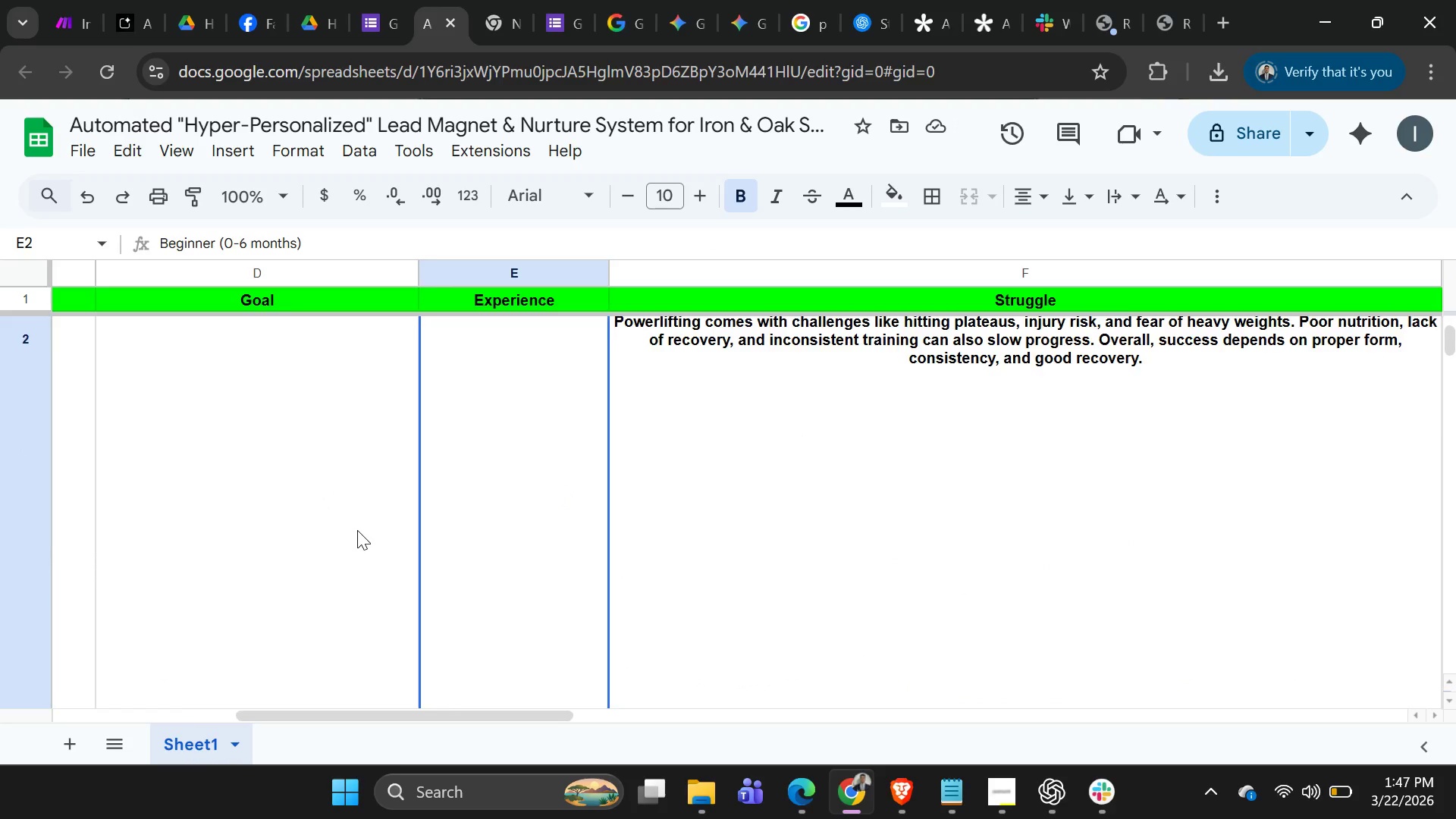 
left_click([279, 512])
 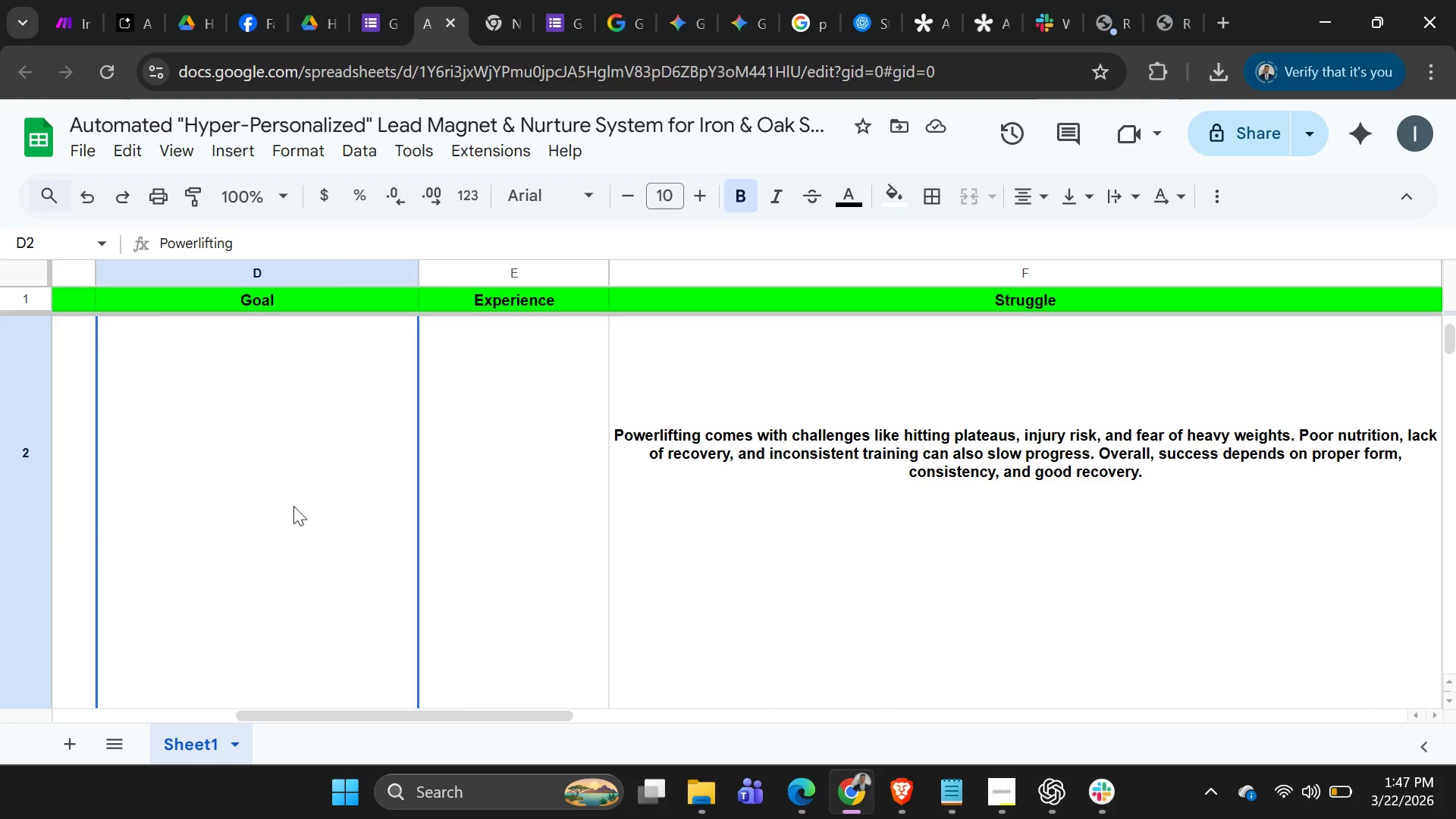 
scroll: coordinate [357, 530], scroll_direction: up, amount: 1.0
 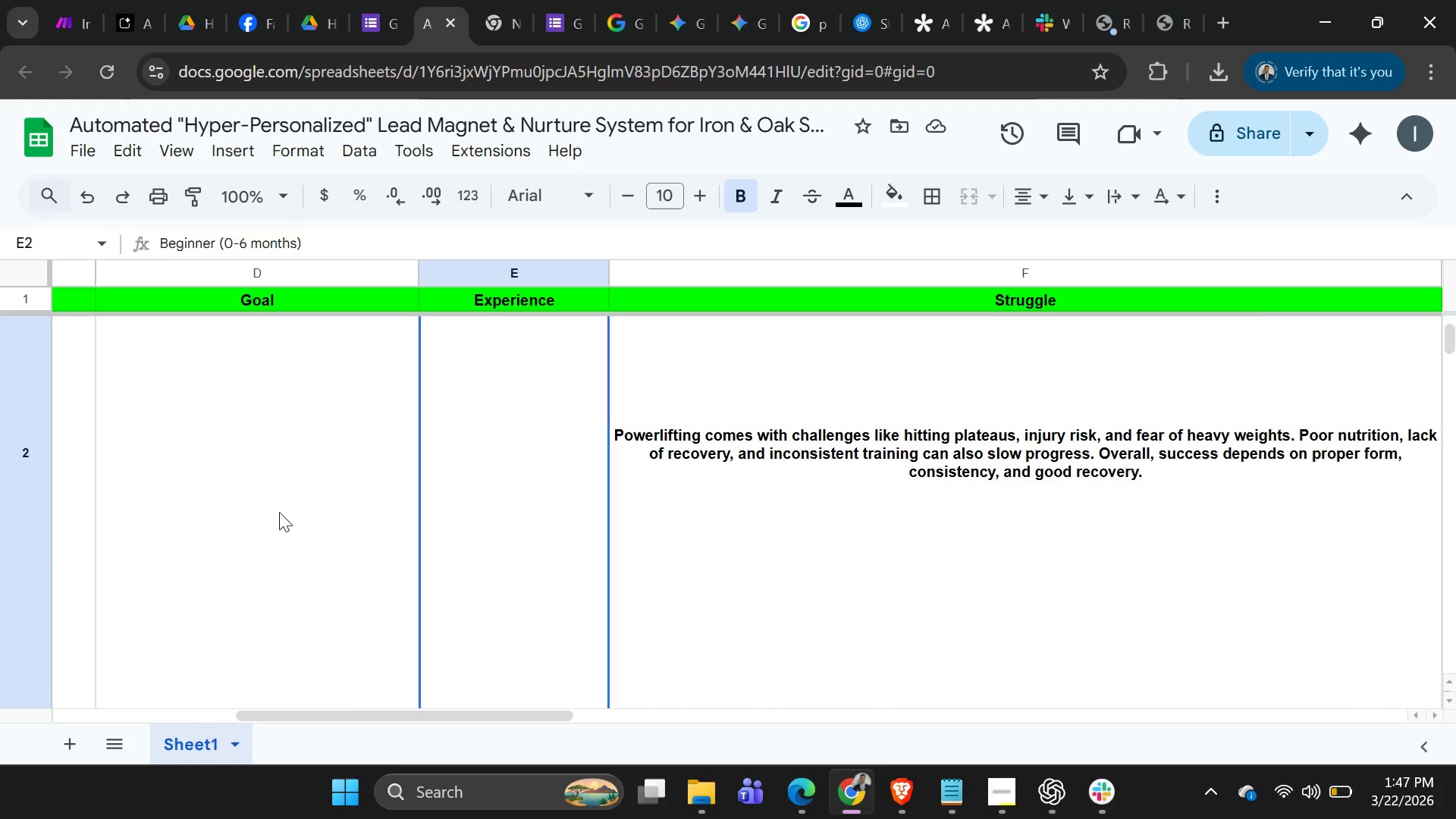 
key(Shift+ArrowLeft)
 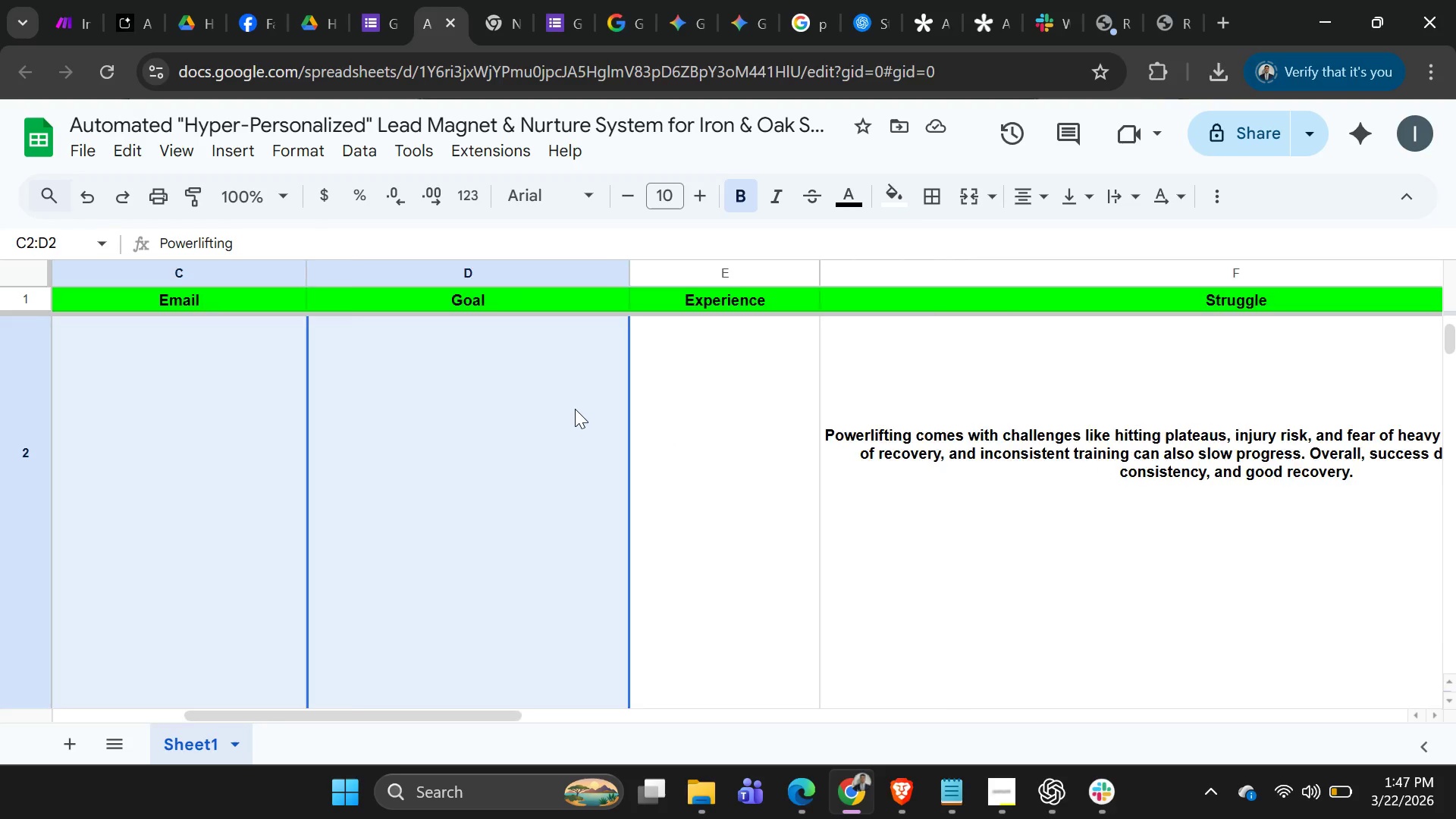 
key(Shift+ArrowLeft)
 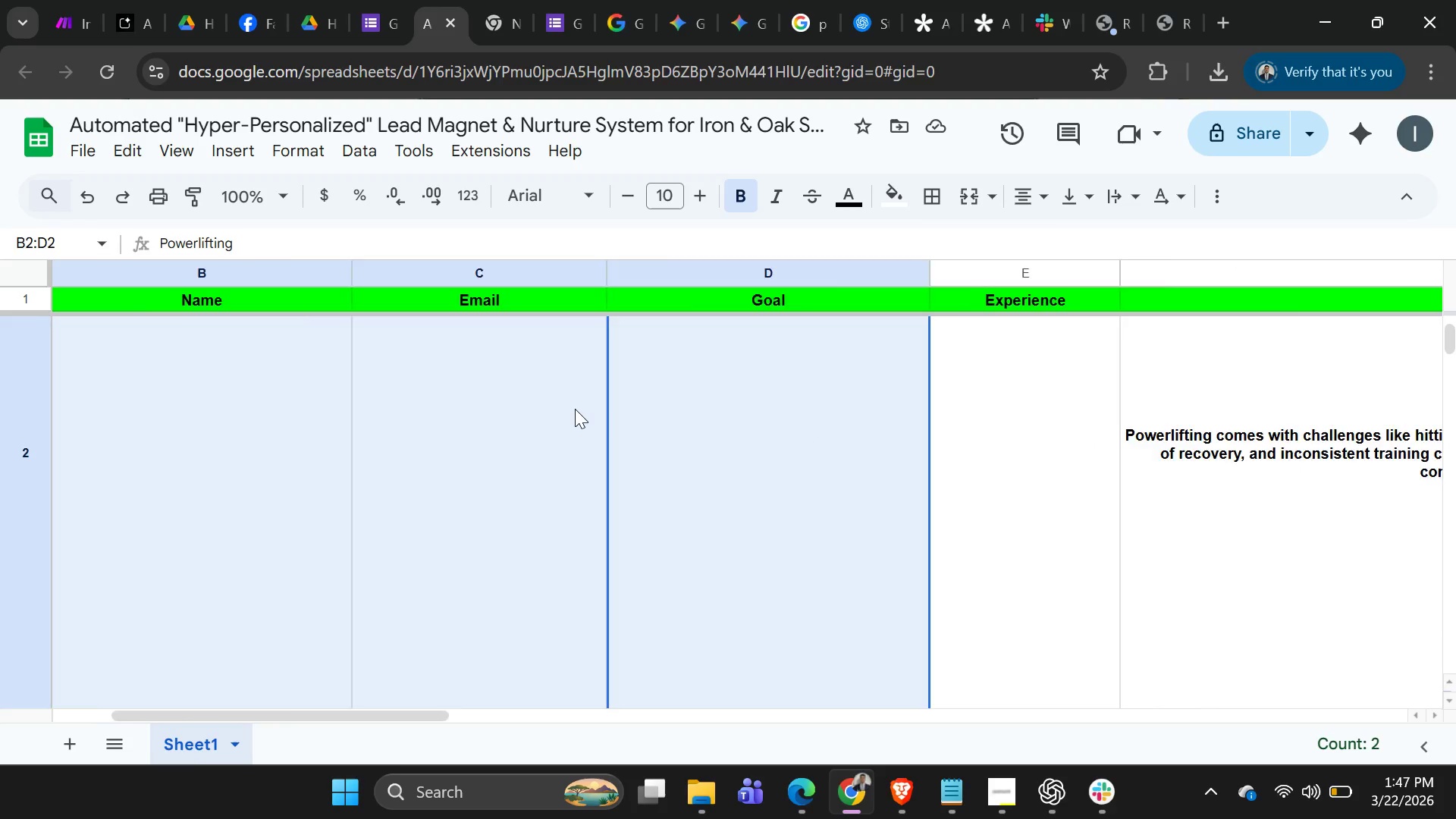 
key(Shift+ArrowLeft)
 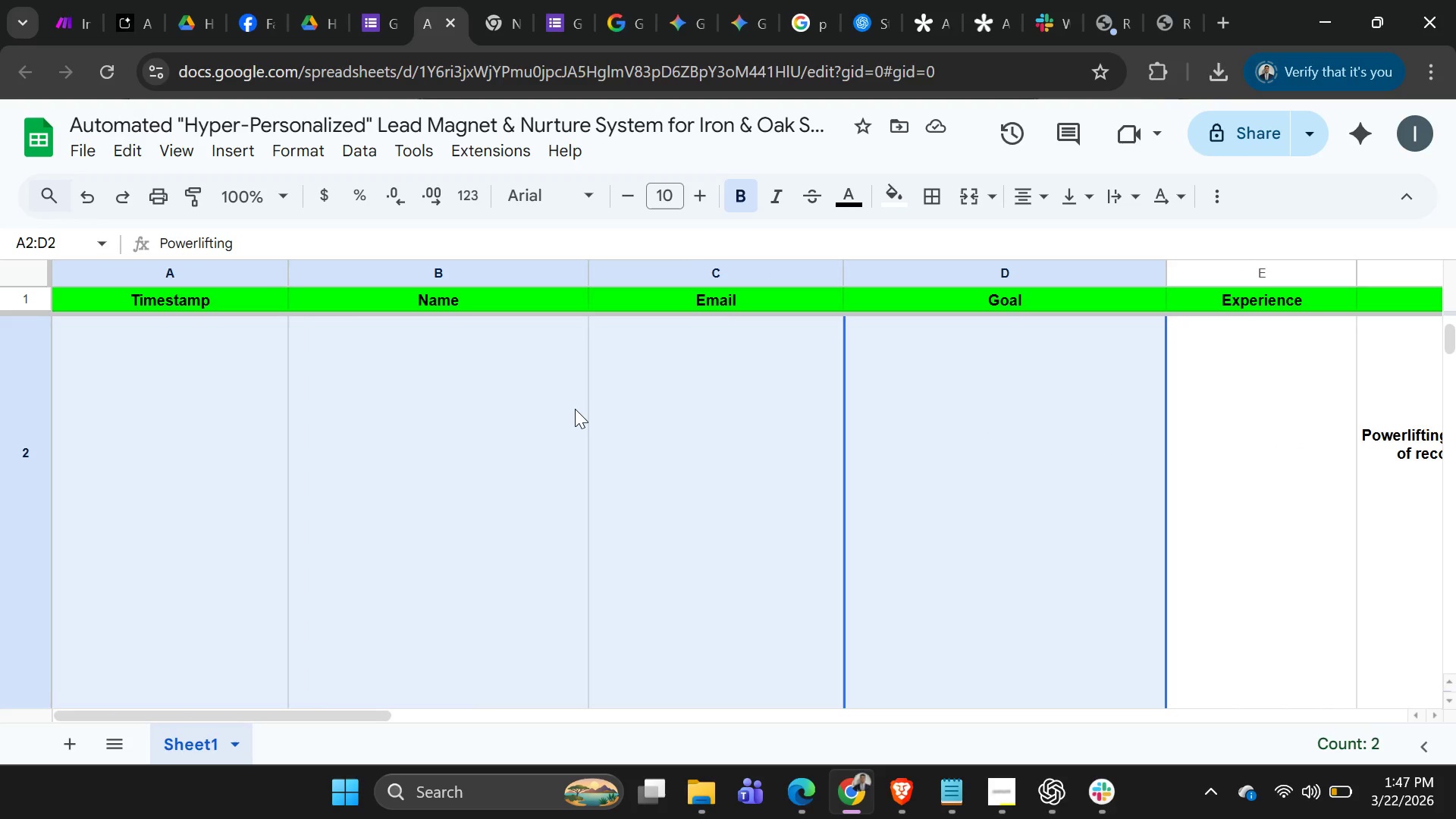 
key(Shift+ArrowLeft)
 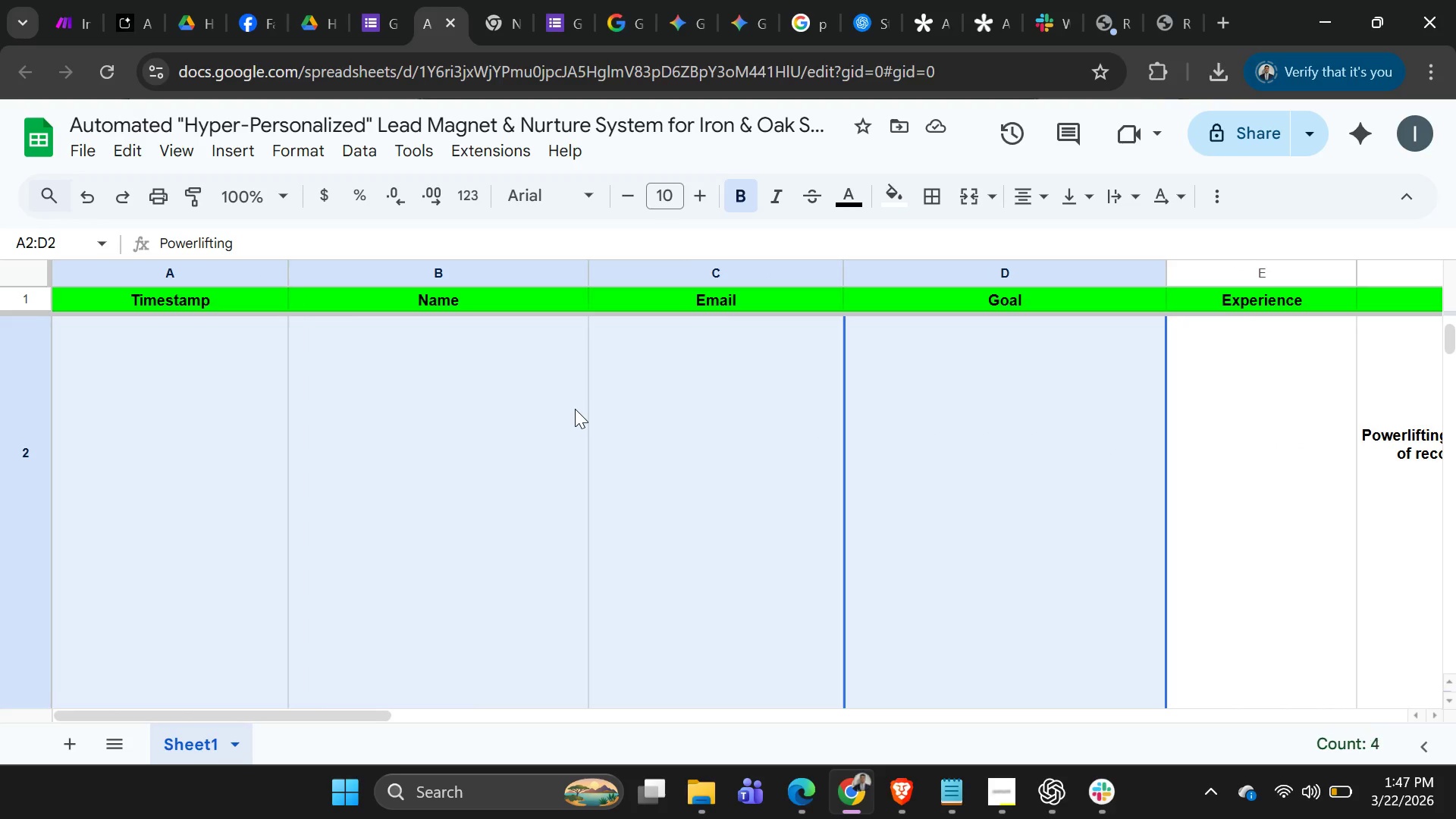 
key(Shift+ArrowLeft)
 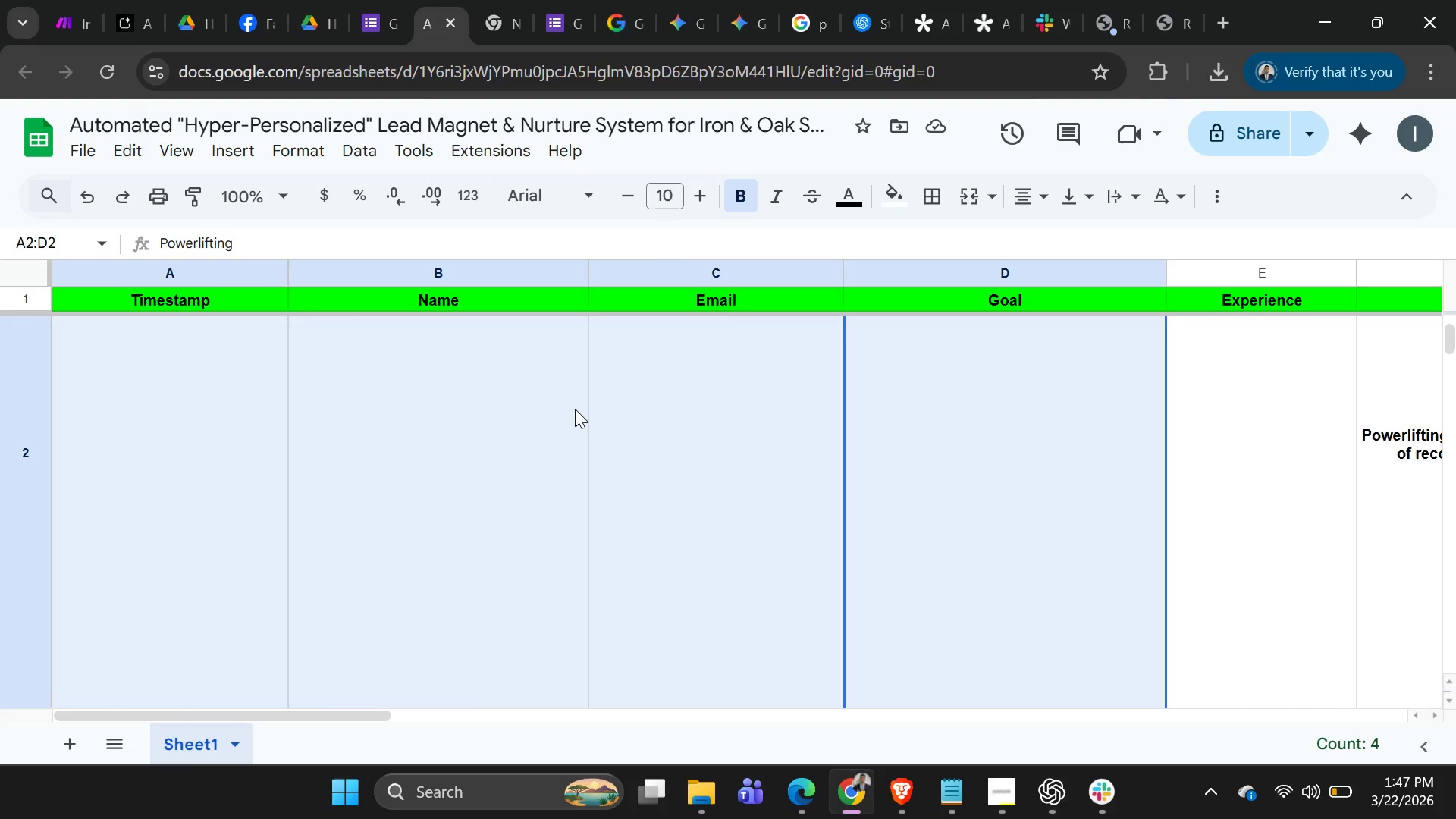 
key(Shift+ArrowLeft)
 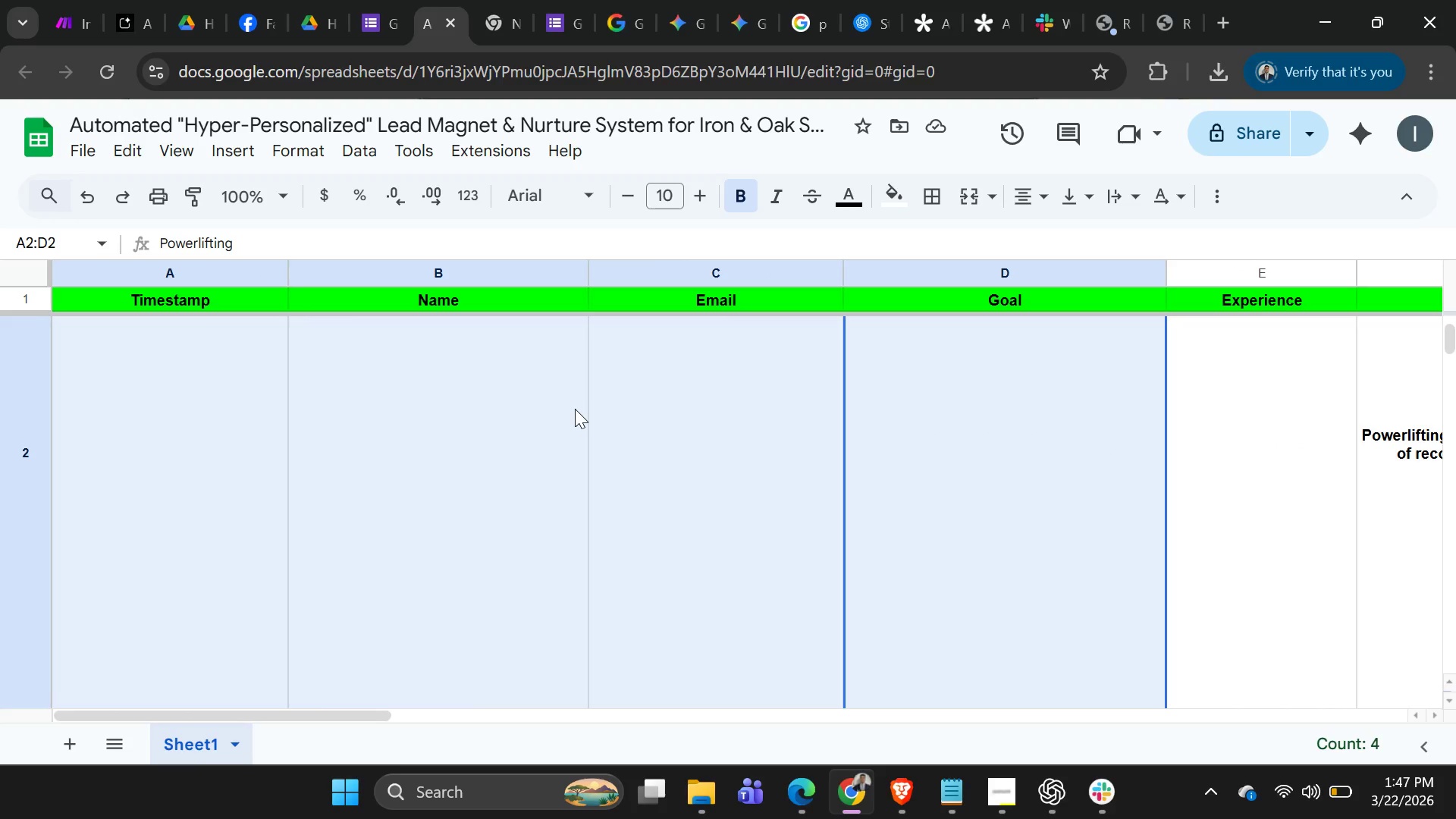 
key(Shift+ArrowLeft)
 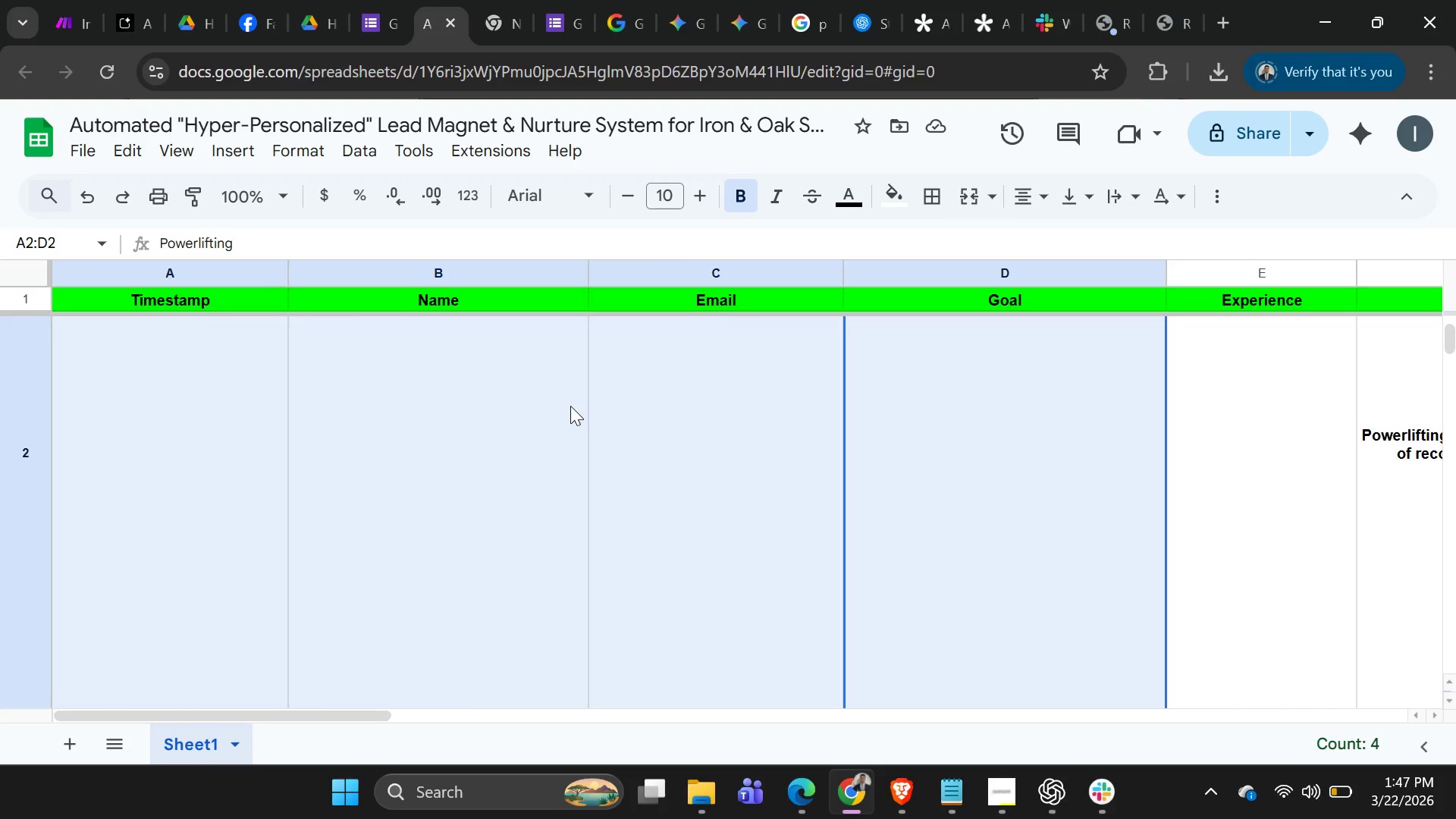 
left_click([234, 453])
 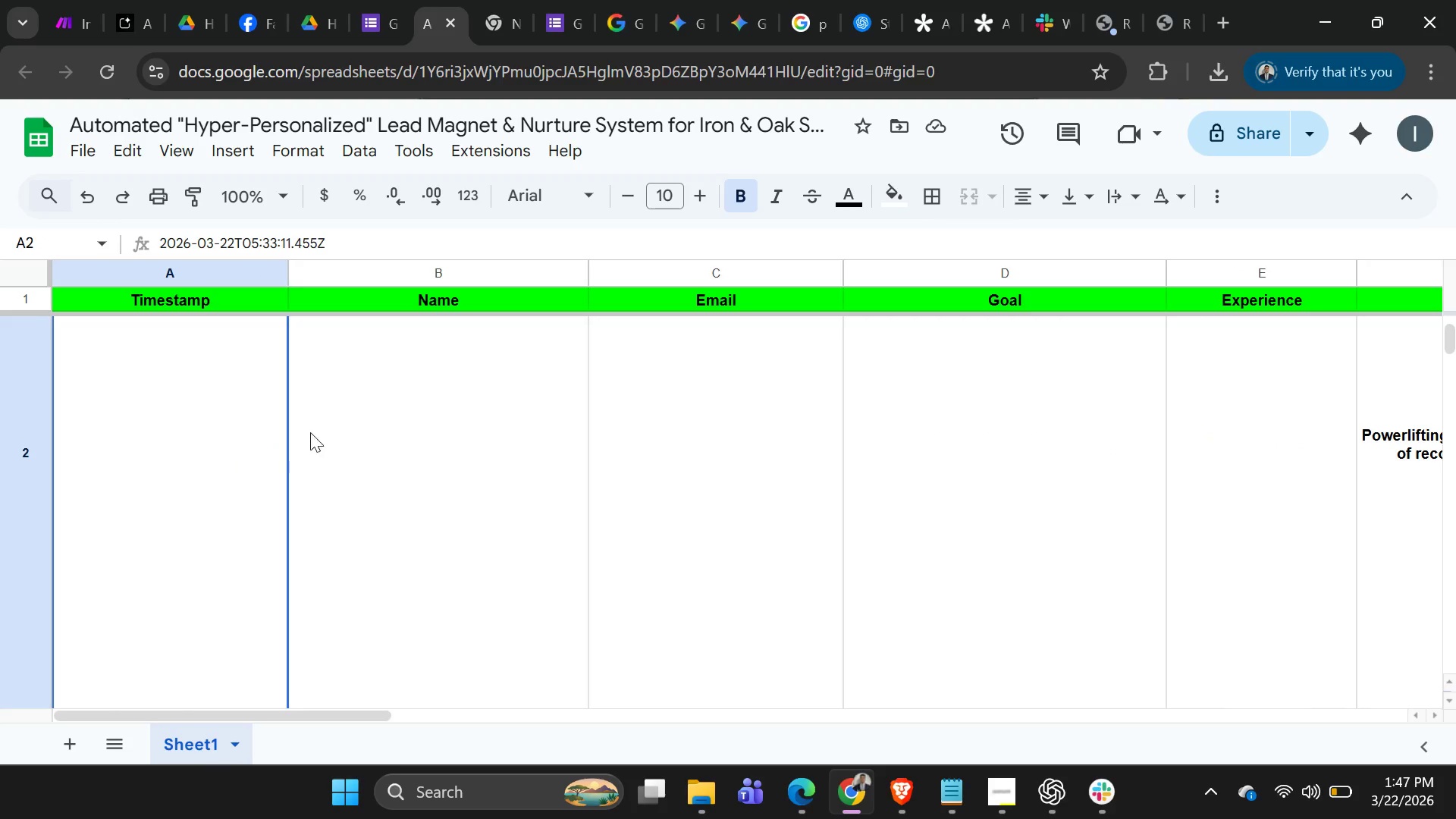 
key(Shift+ArrowRight)
 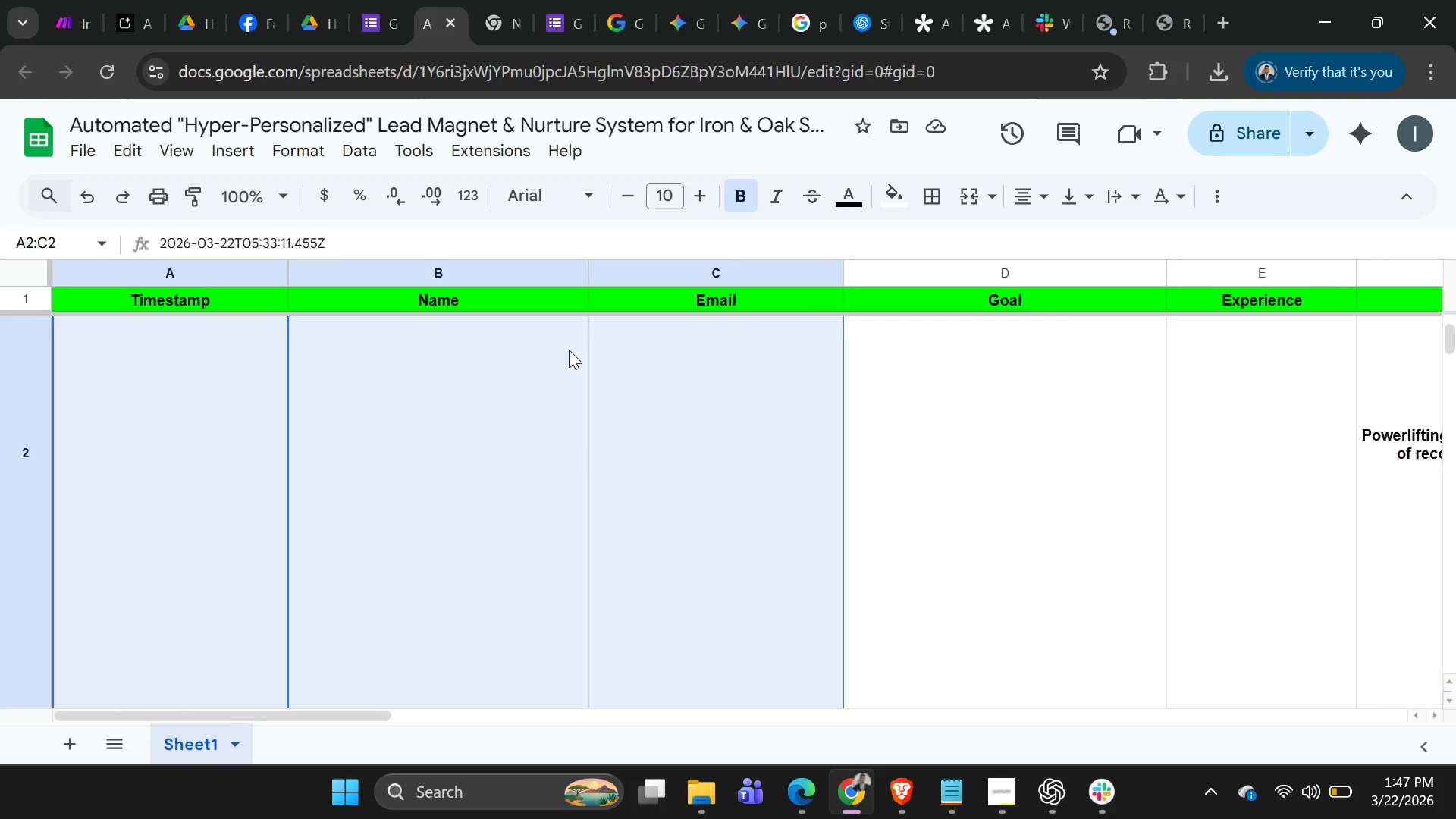 
key(Shift+ArrowRight)
 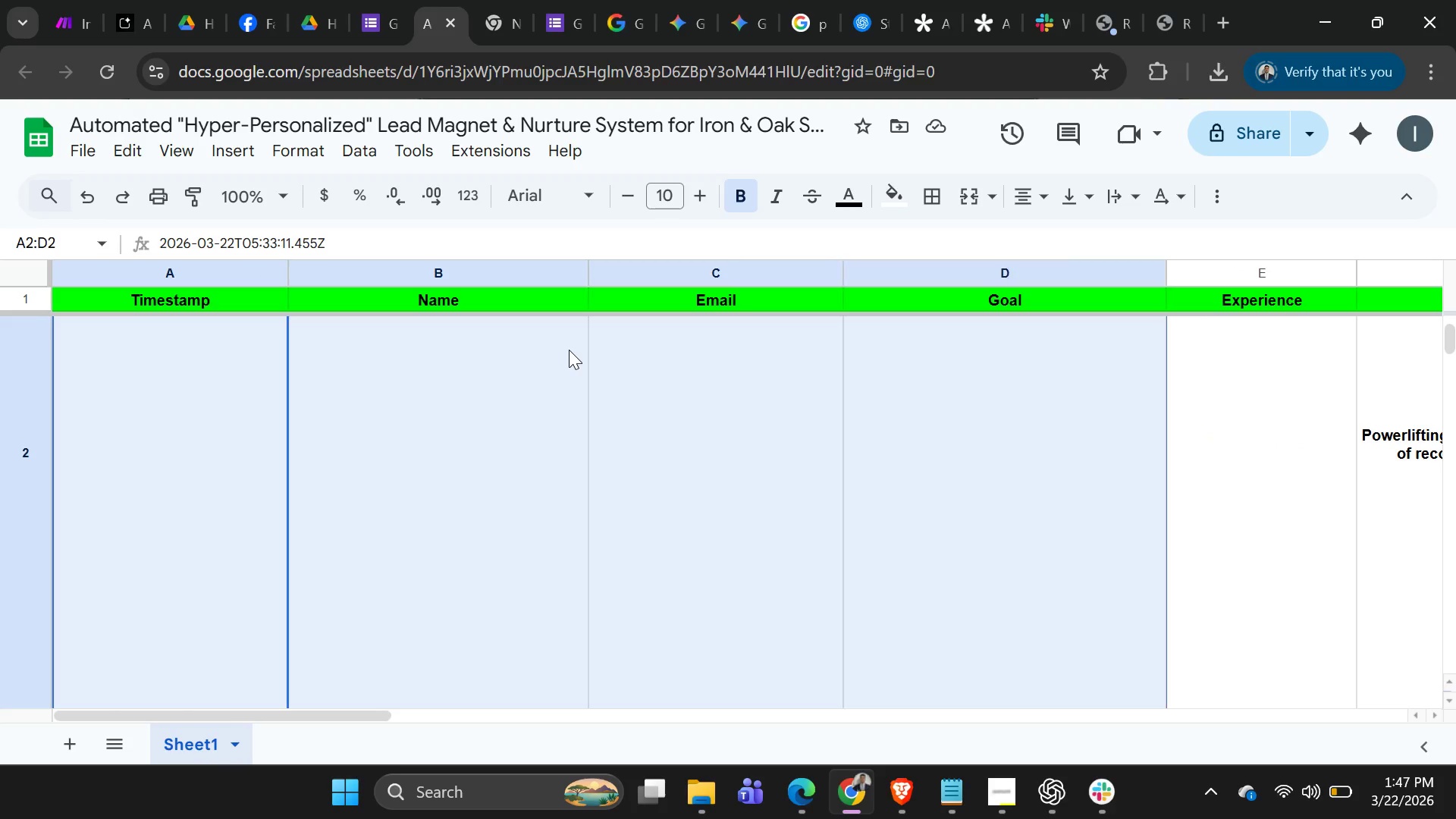 
key(Shift+ArrowRight)
 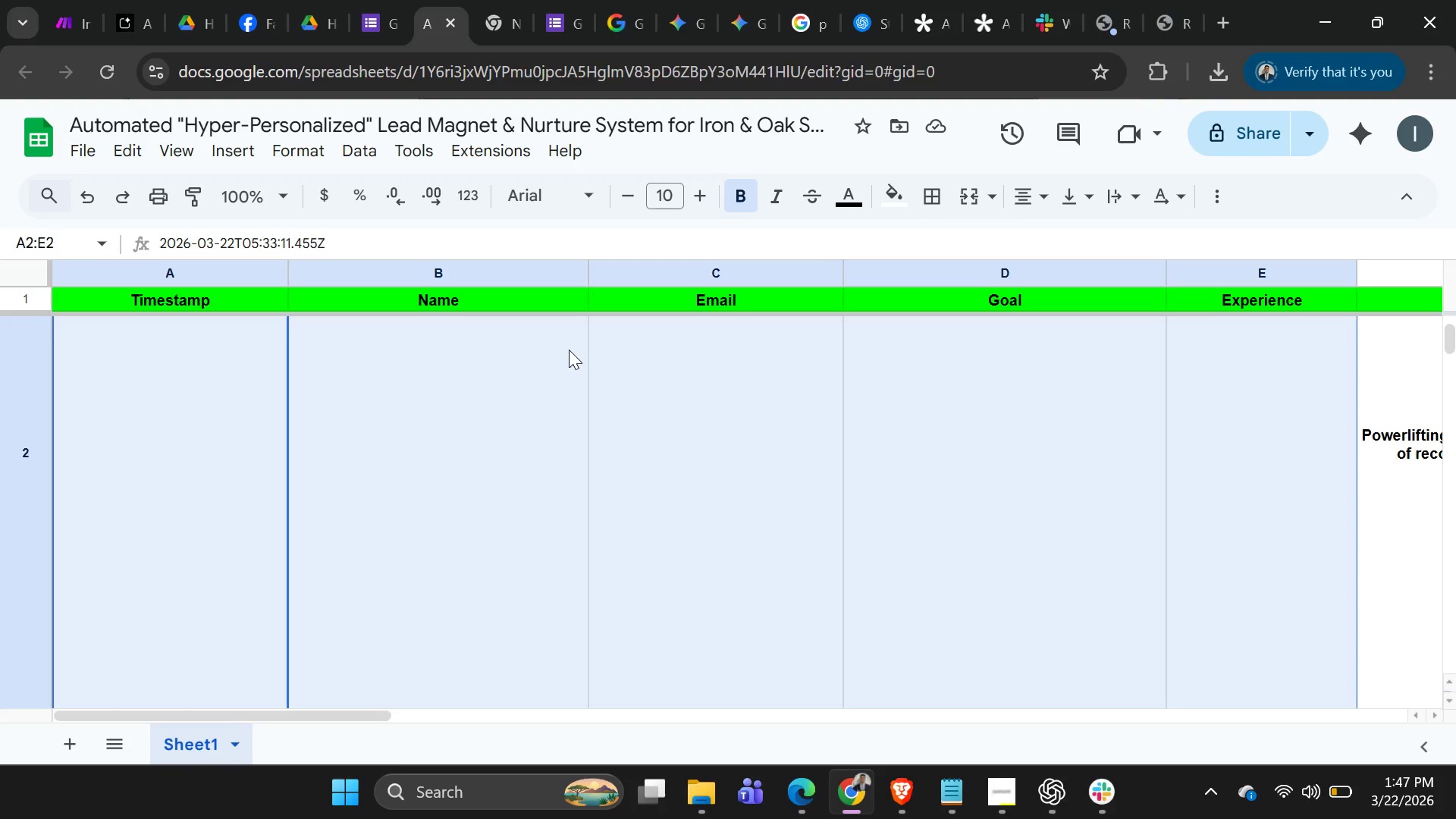 
key(Shift+ArrowRight)
 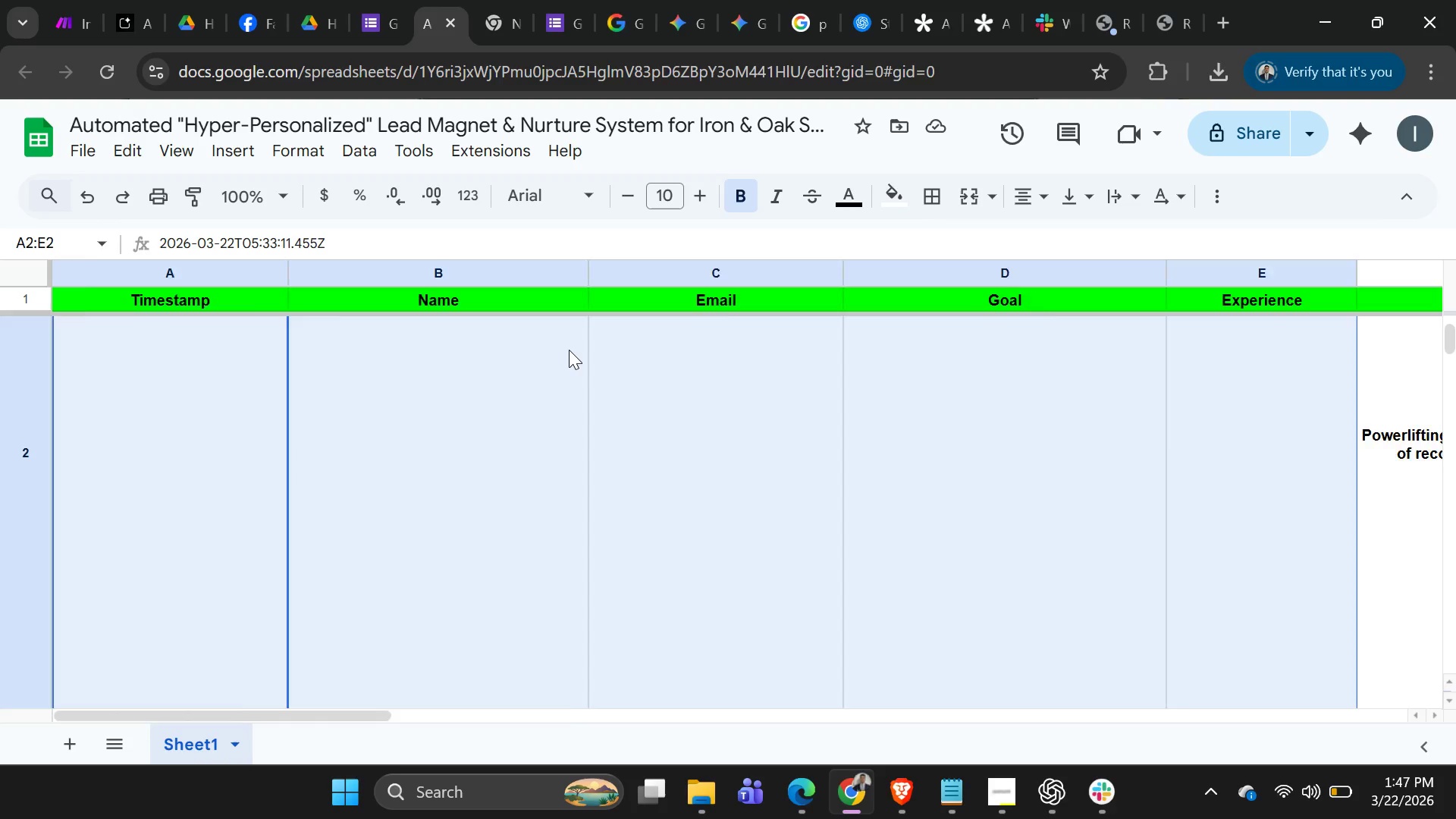 
key(Shift+ArrowRight)
 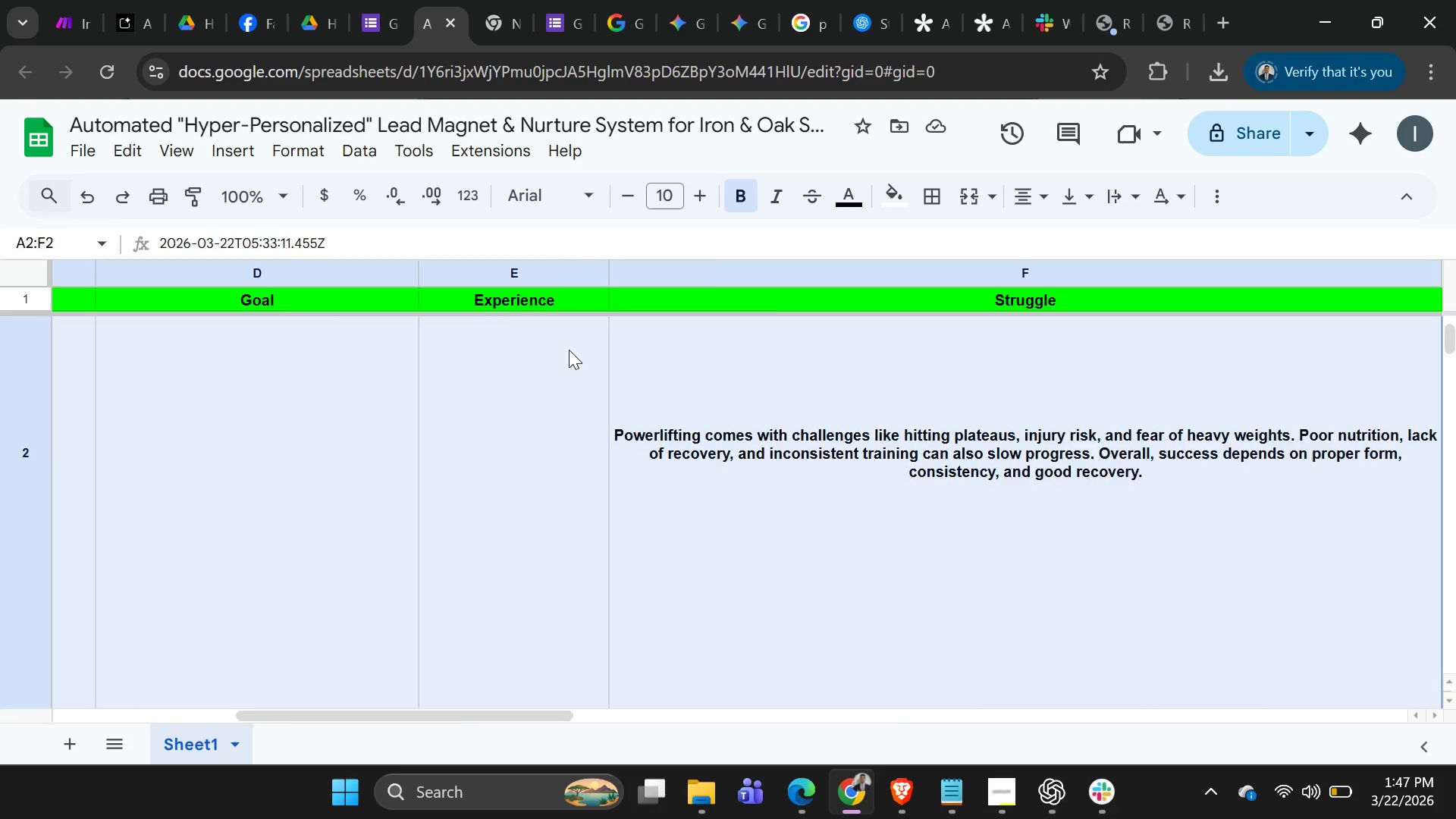 
key(Shift+ArrowRight)
 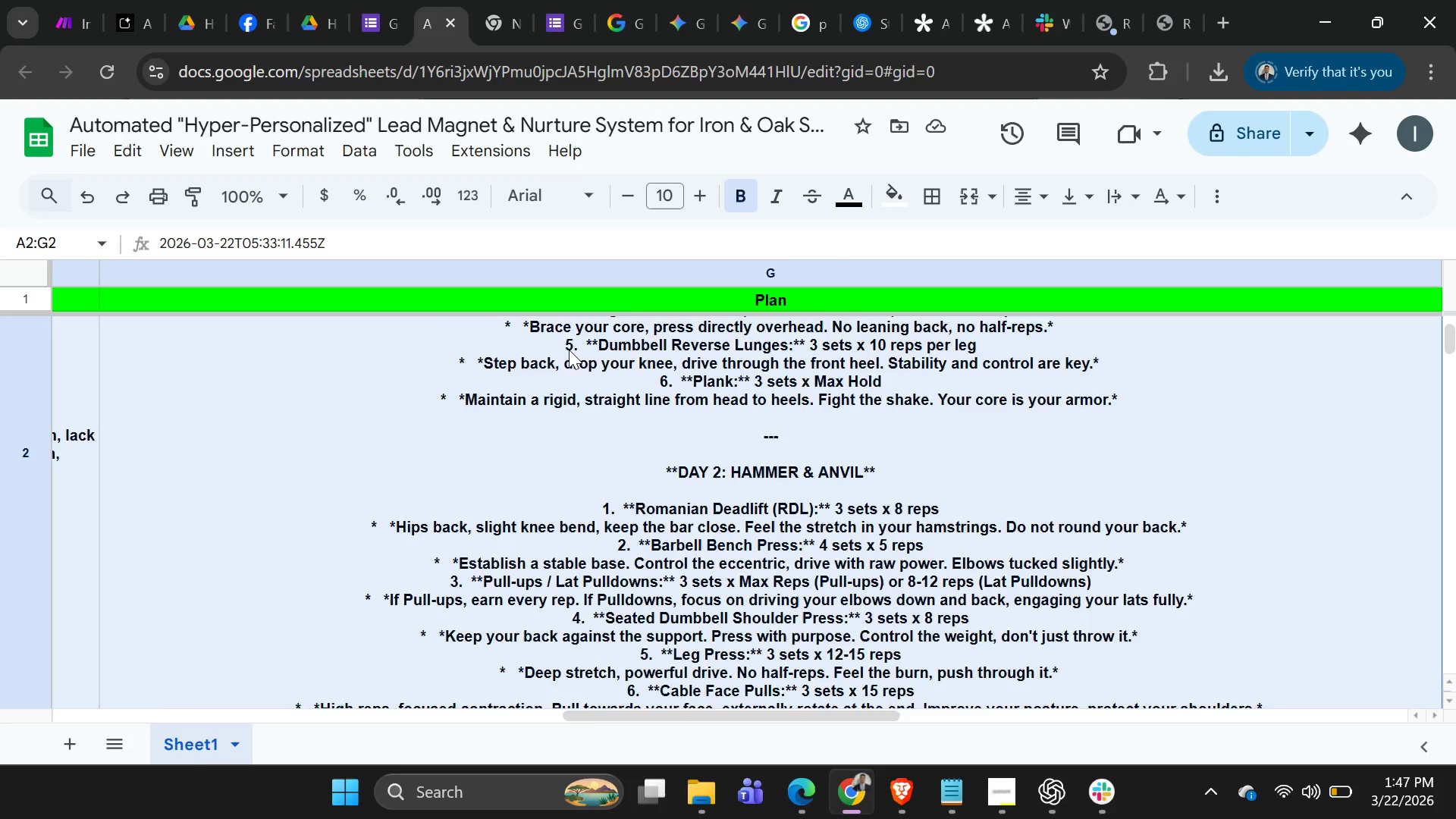 
key(Shift+ArrowRight)
 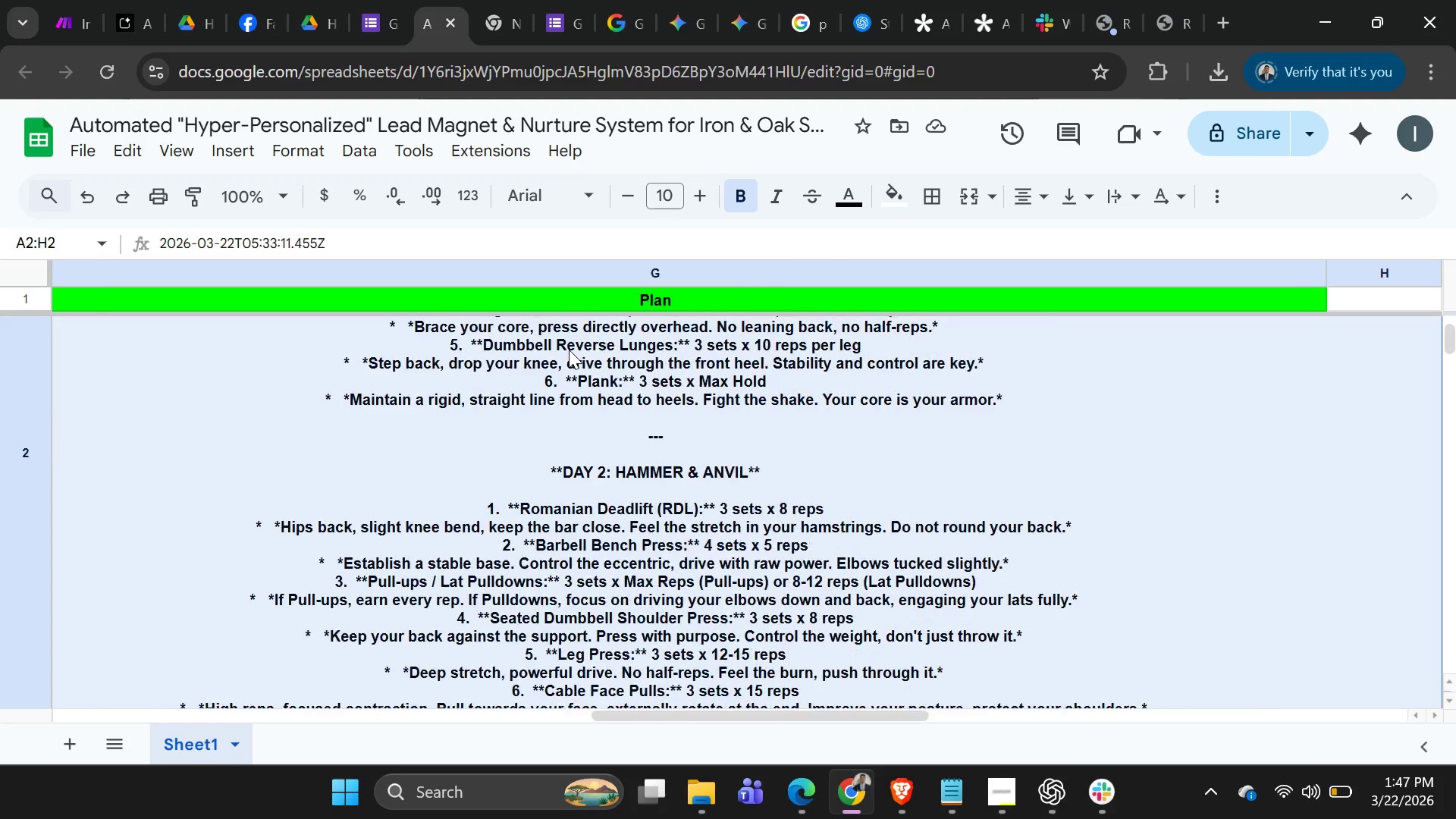 
key(Shift+ArrowRight)
 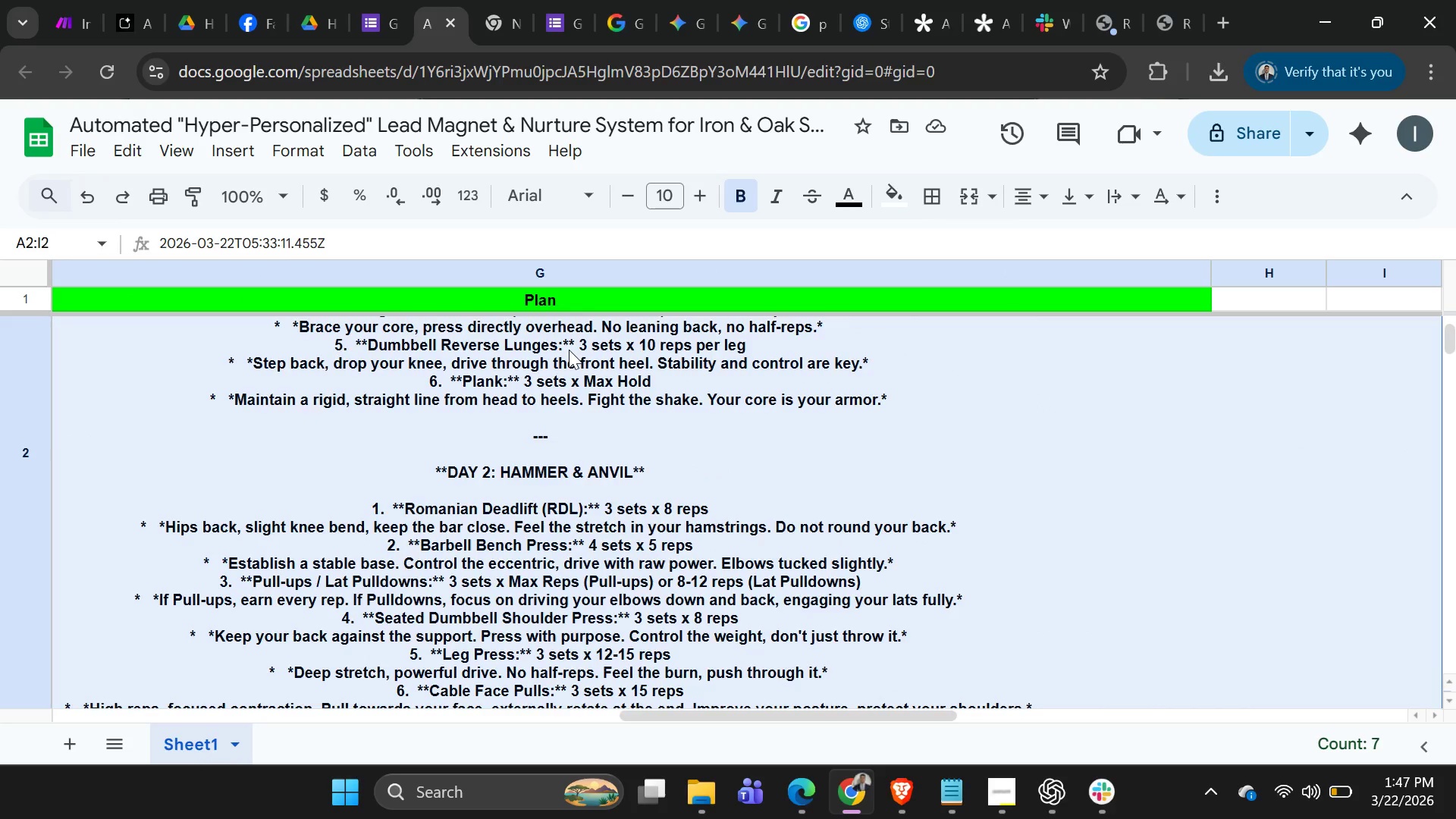 
key(Shift+ArrowRight)
 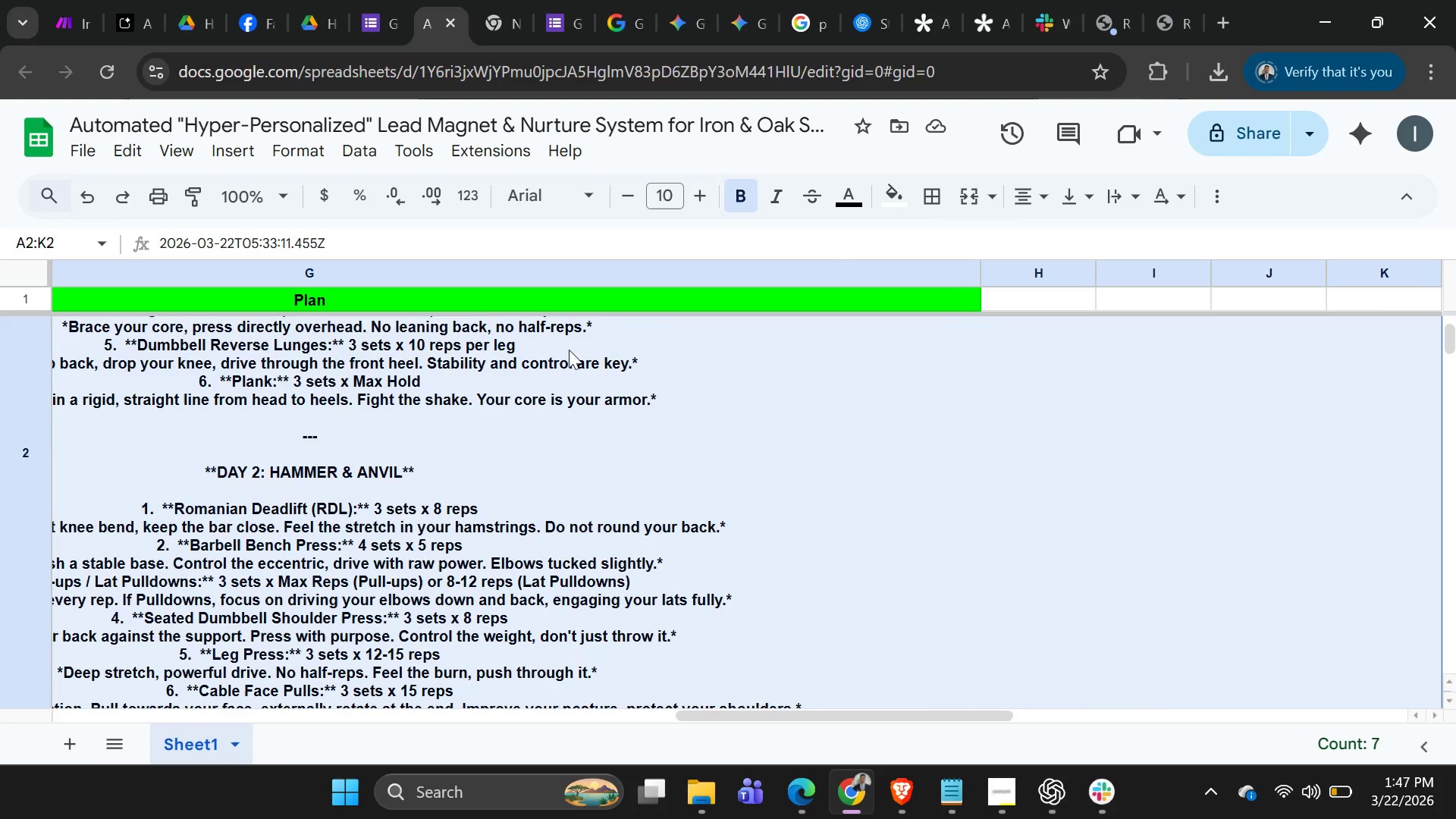 
key(Shift+ArrowRight)
 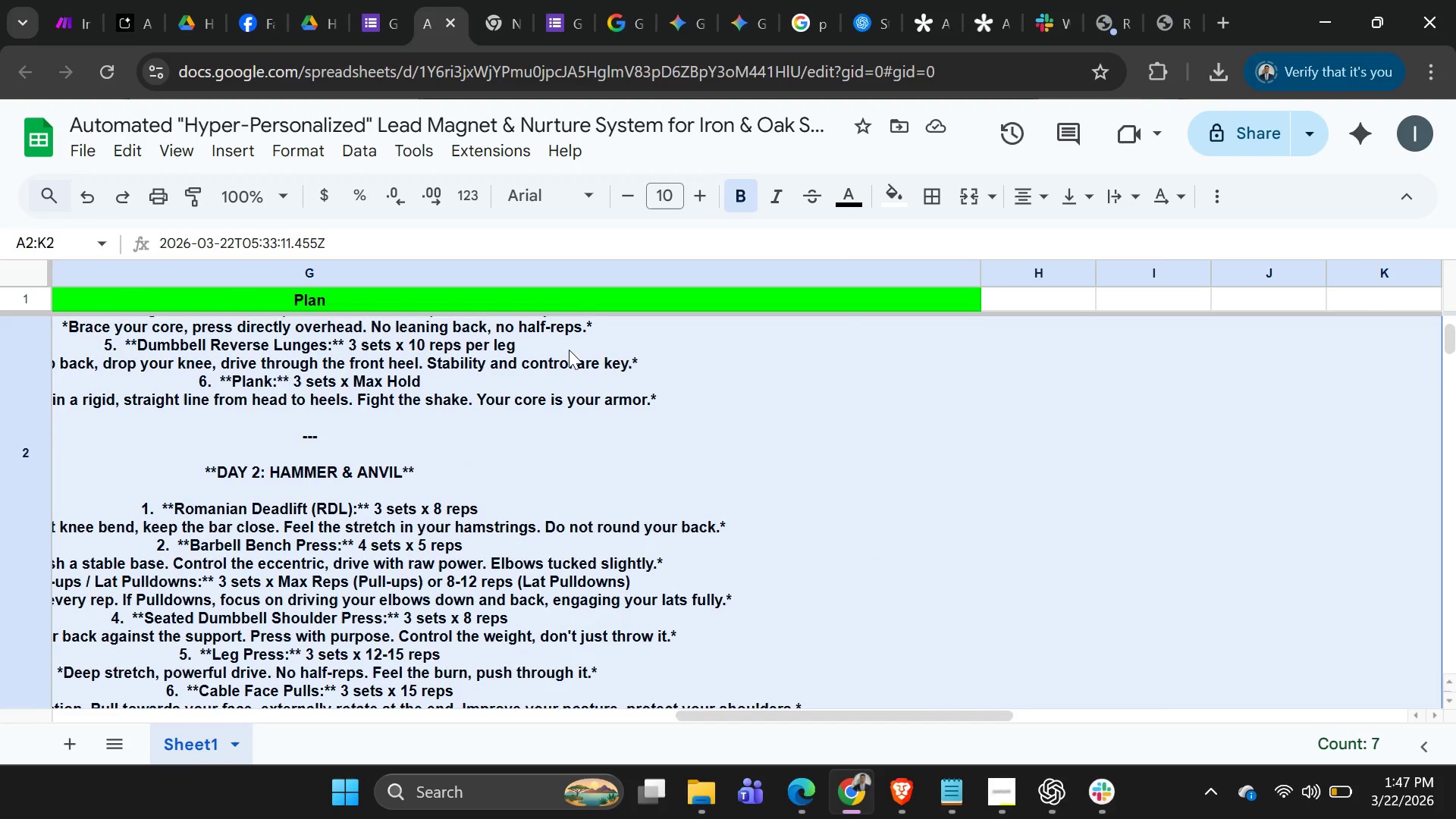 
key(Shift+ArrowLeft)
 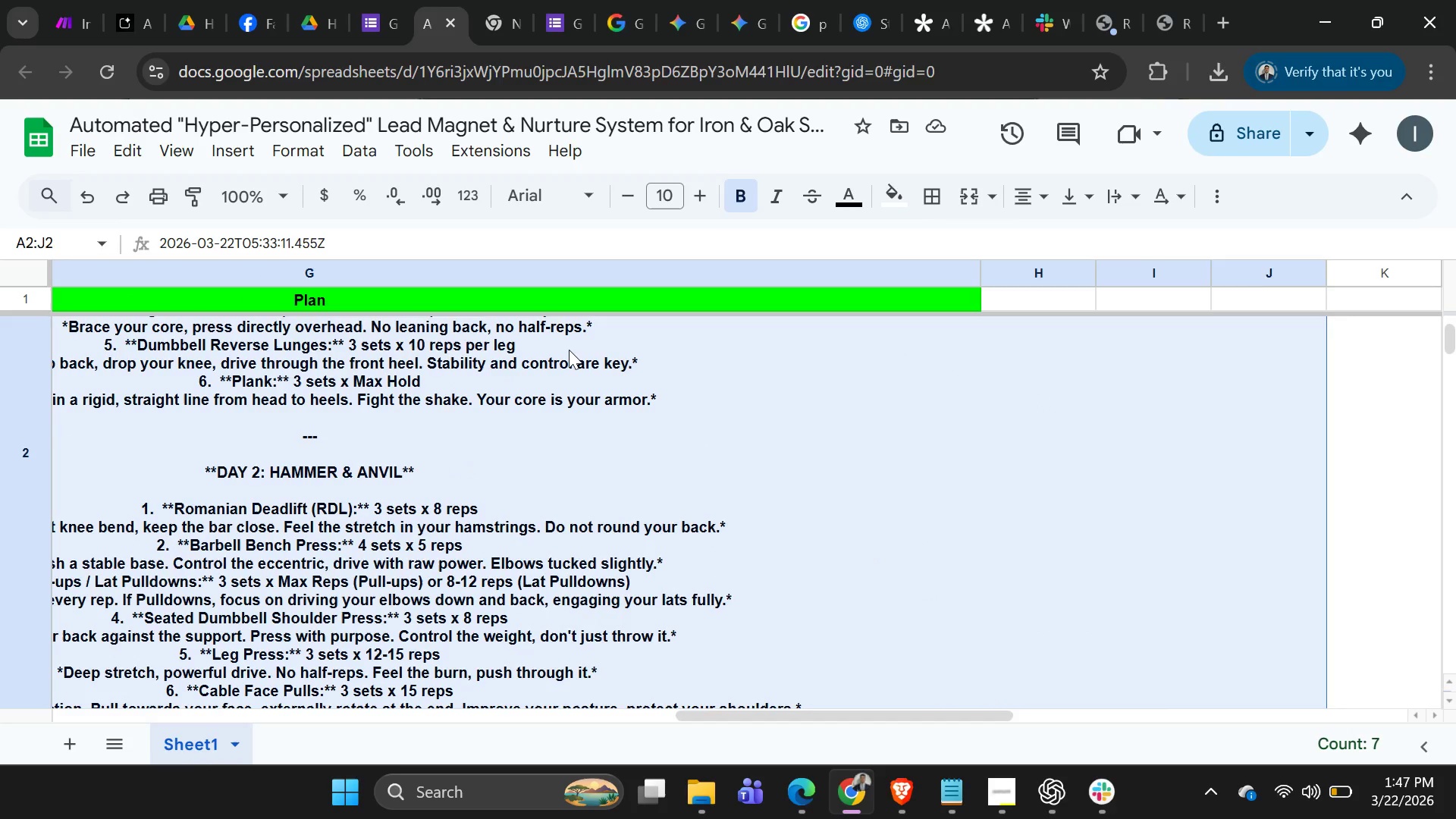 
key(Shift+ArrowLeft)
 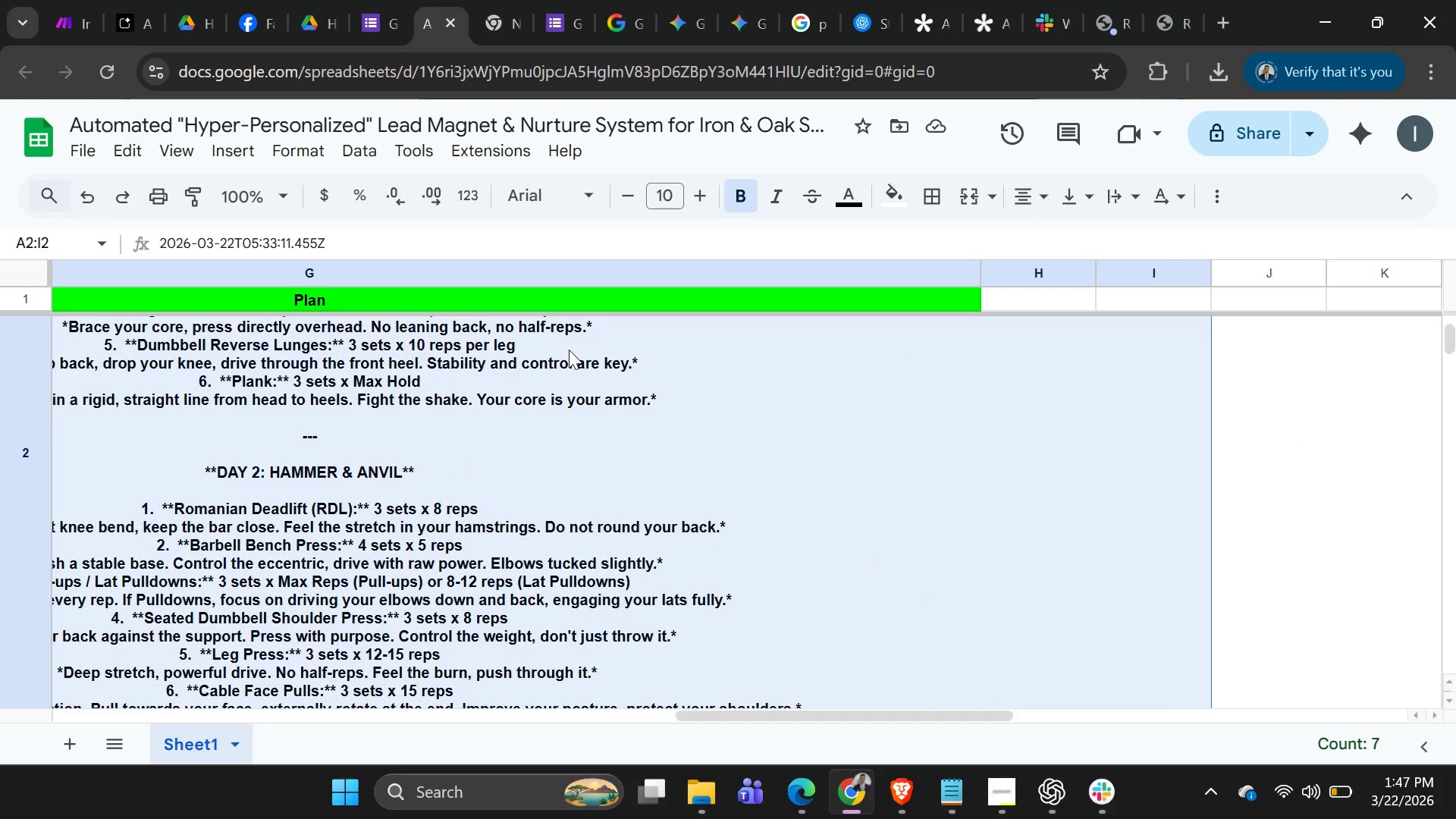 
key(Shift+ArrowLeft)
 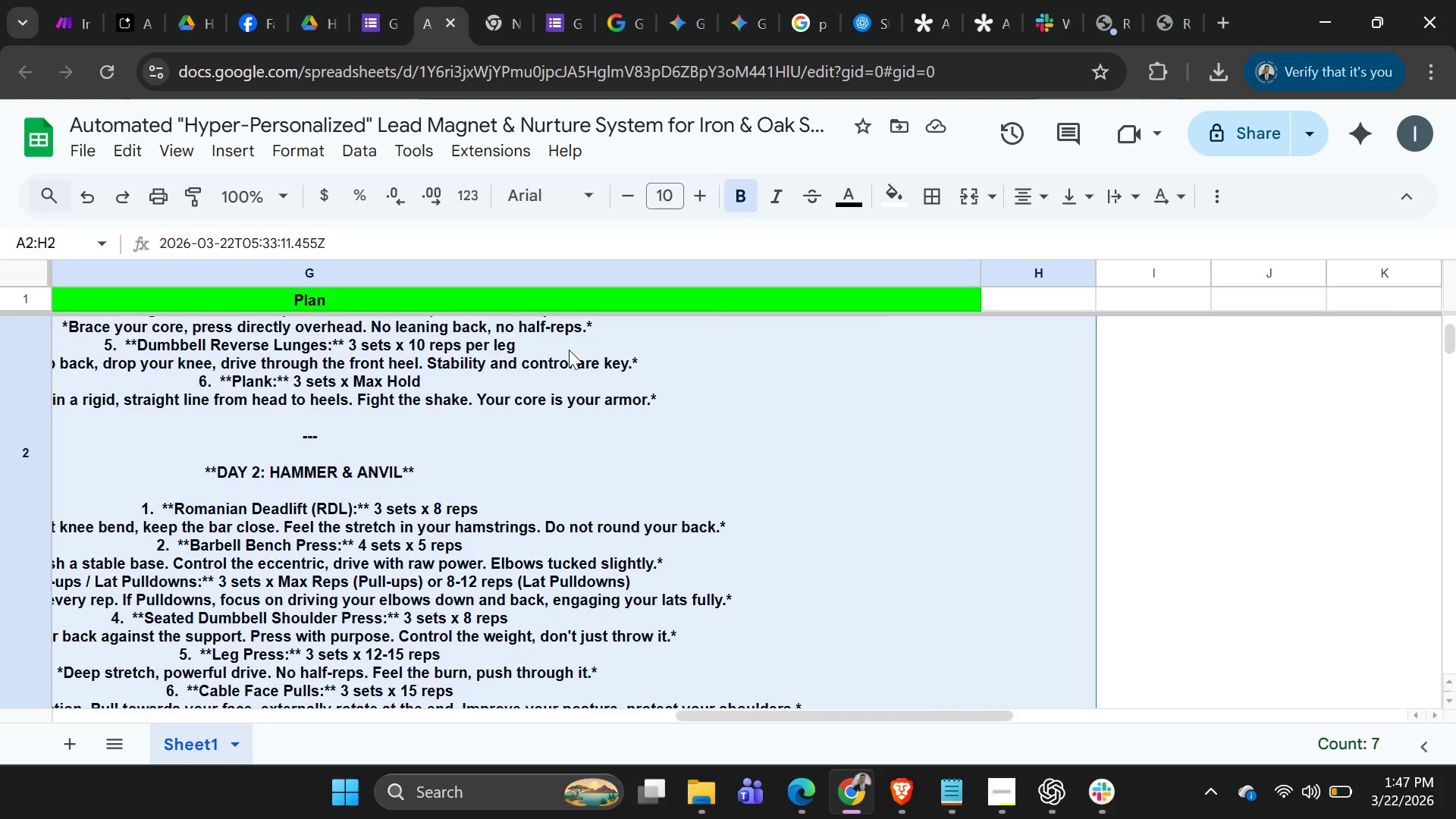 
key(Shift+ArrowLeft)
 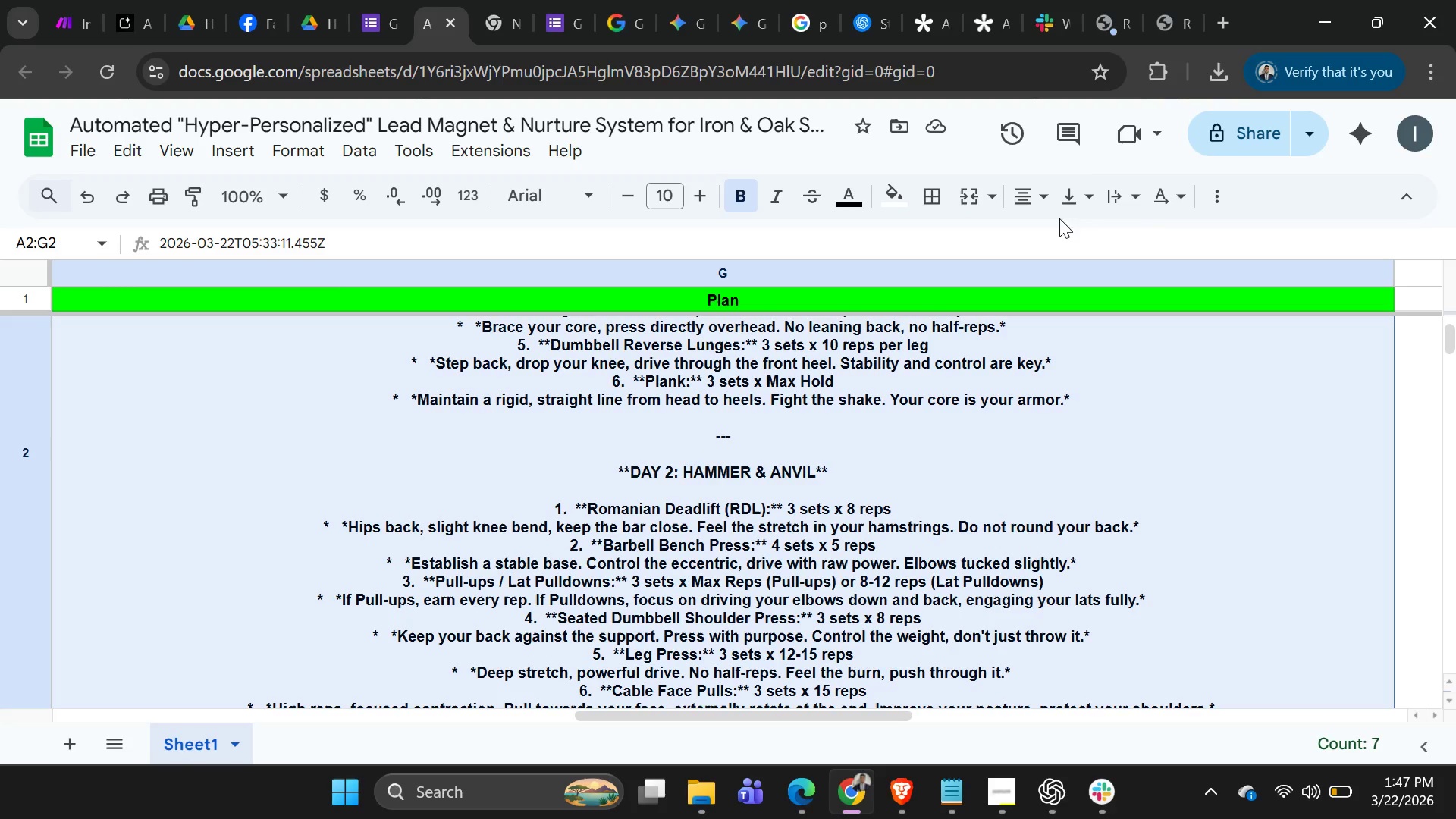 
left_click([1133, 199])
 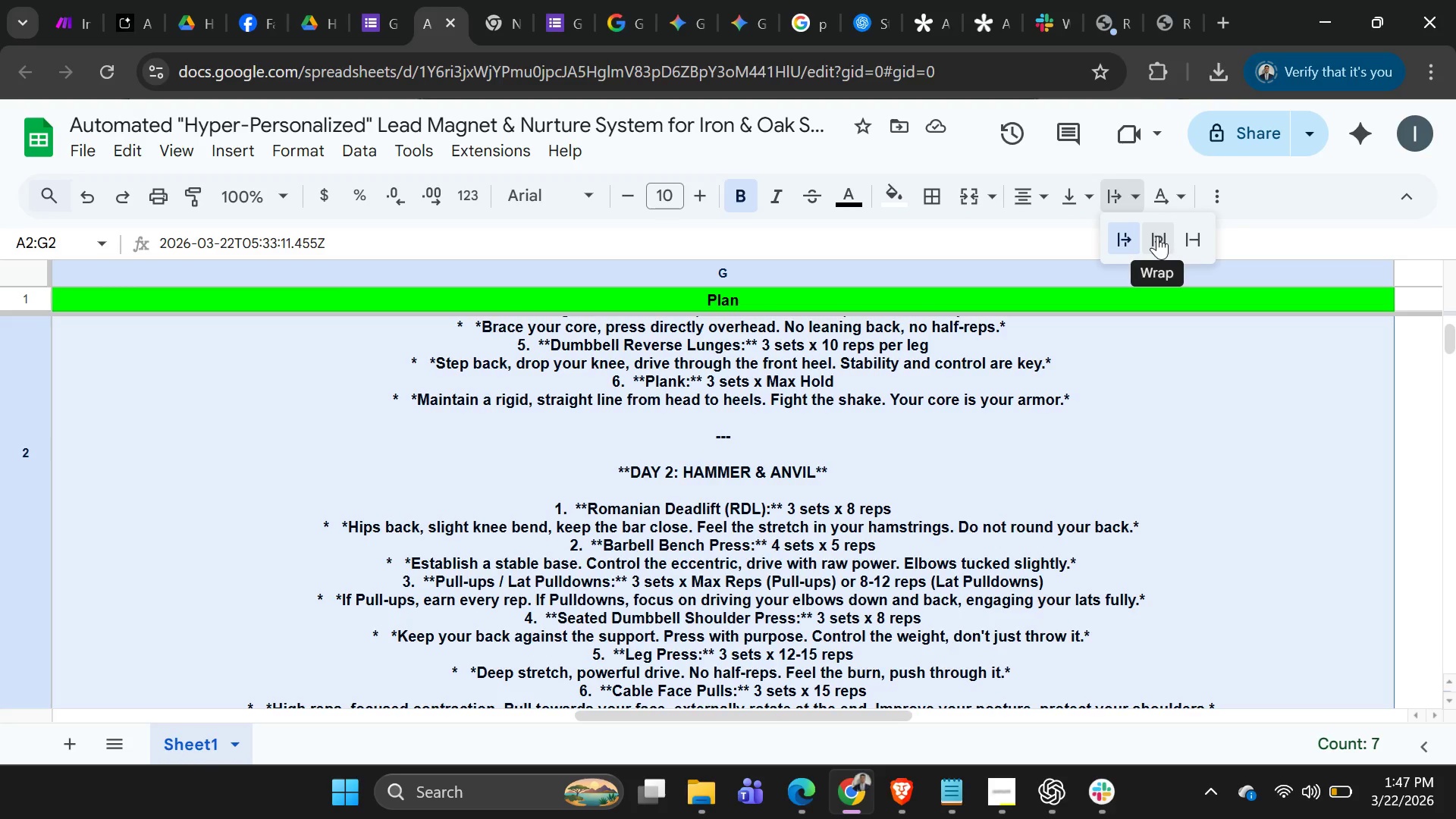 
left_click([1157, 236])
 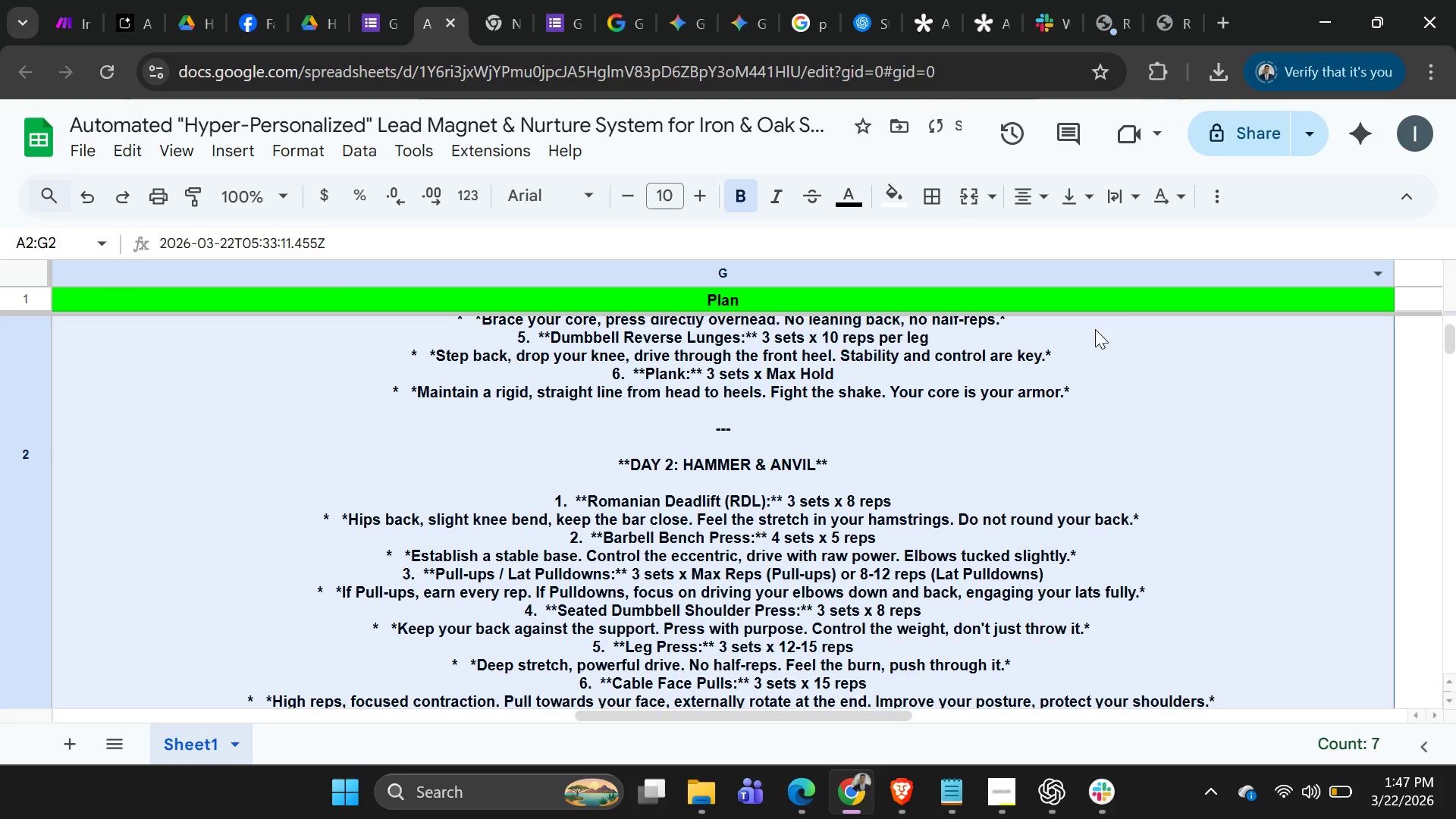 
scroll: coordinate [1093, 341], scroll_direction: up, amount: 3.0
 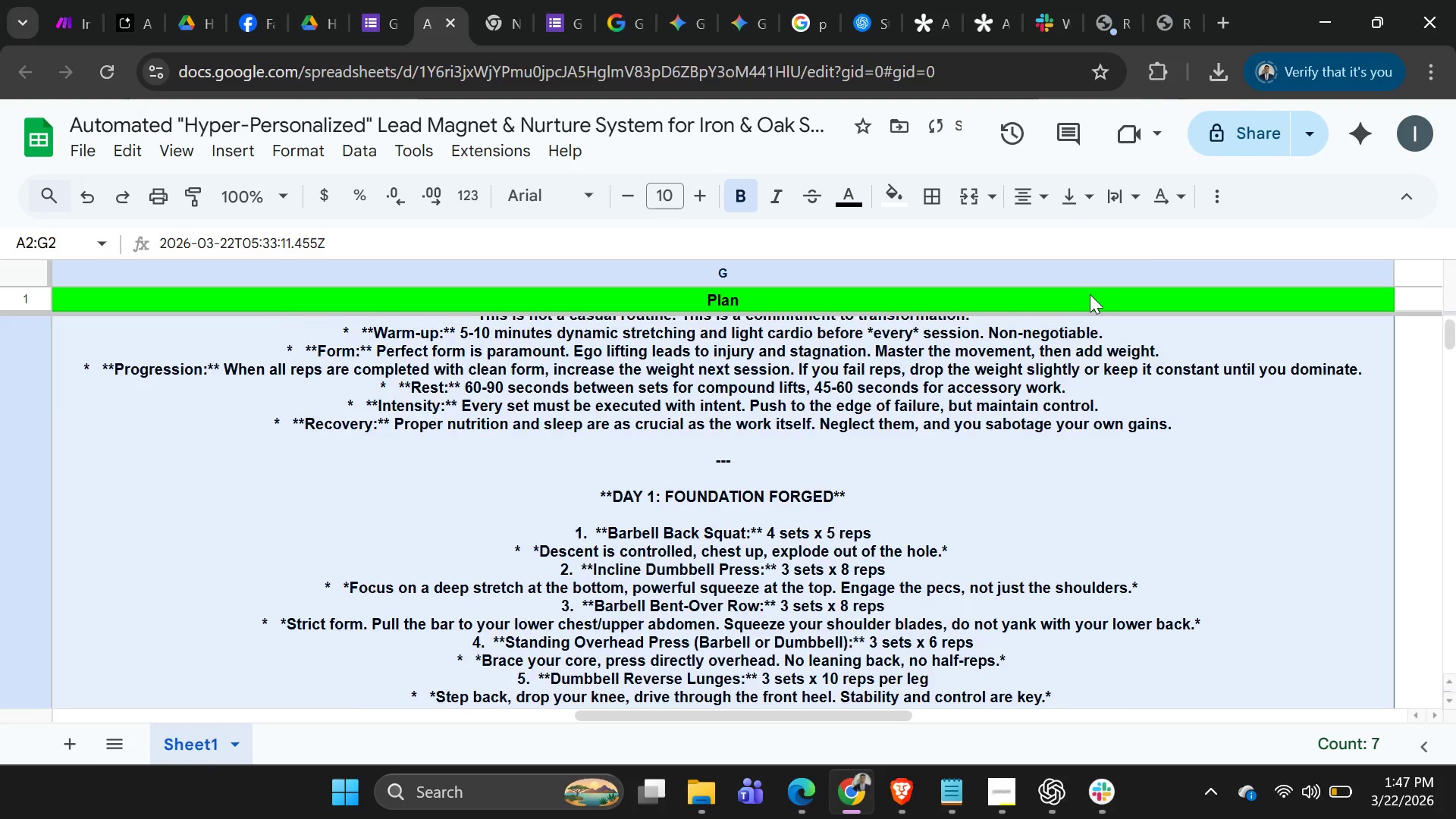 
scroll: coordinate [1080, 357], scroll_direction: down, amount: 6.0
 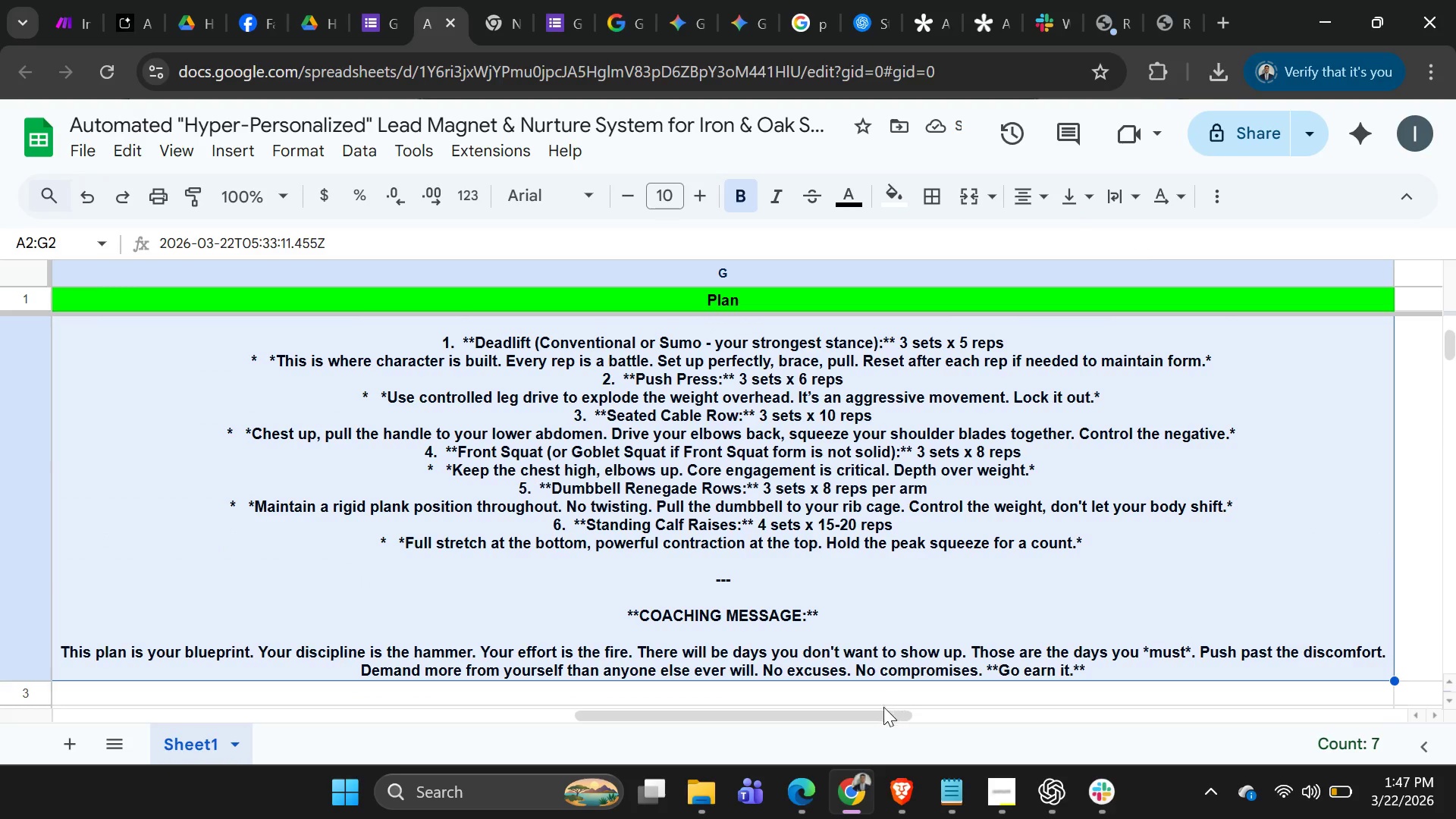 
left_click_drag(start_coordinate=[883, 711], to_coordinate=[126, 749])
 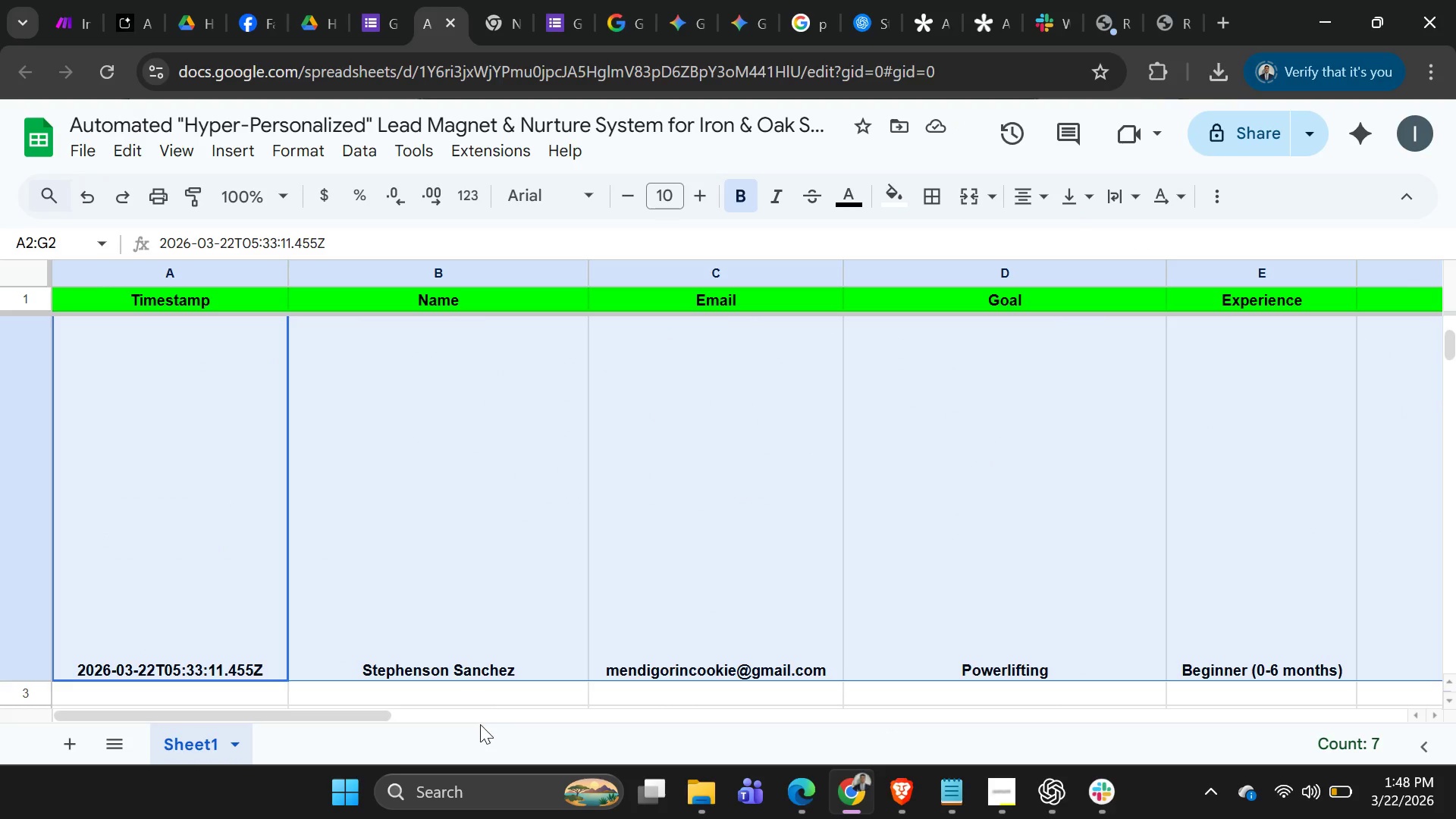 
left_click([481, 733])
 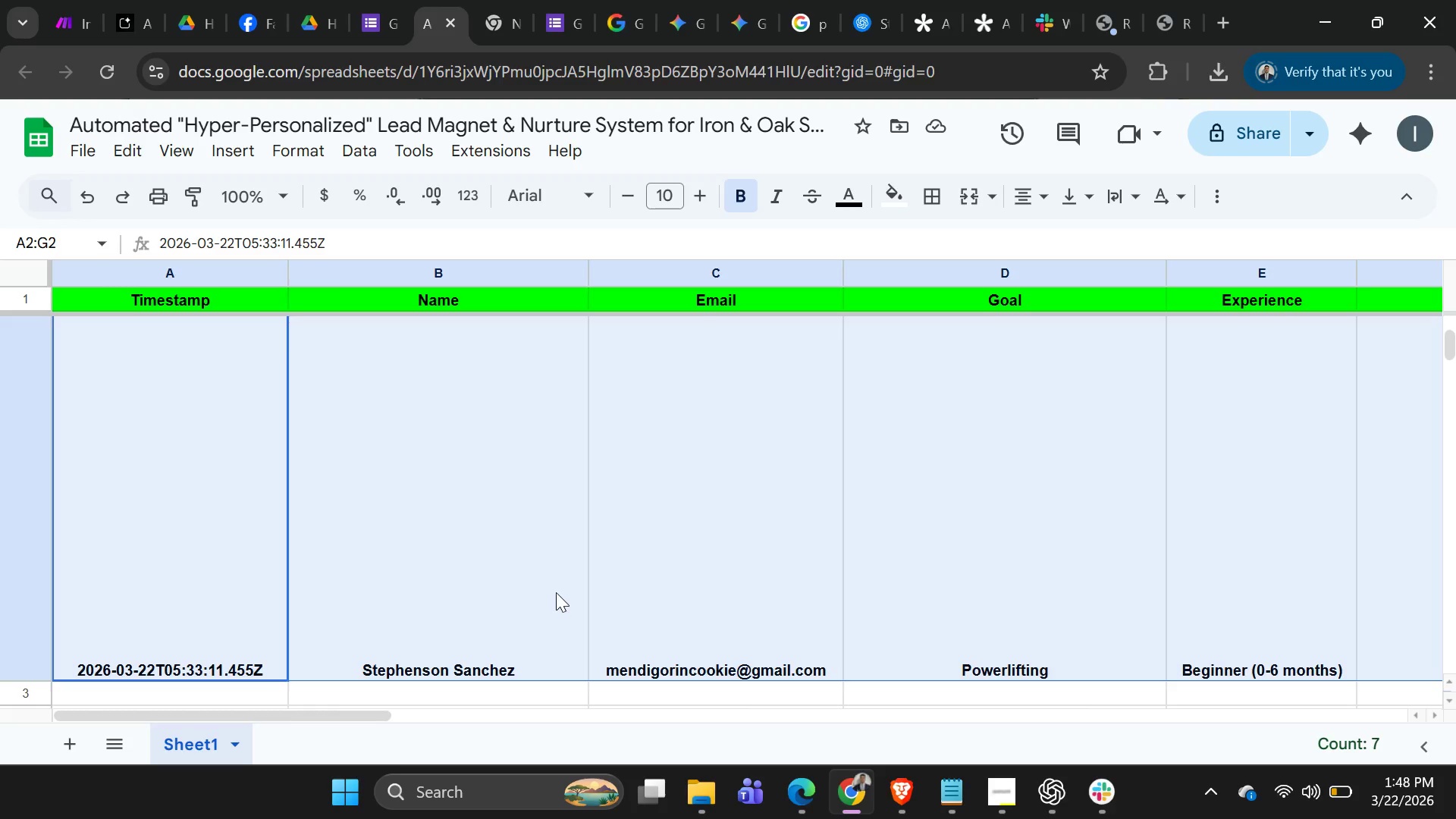 
scroll: coordinate [570, 568], scroll_direction: up, amount: 20.0
 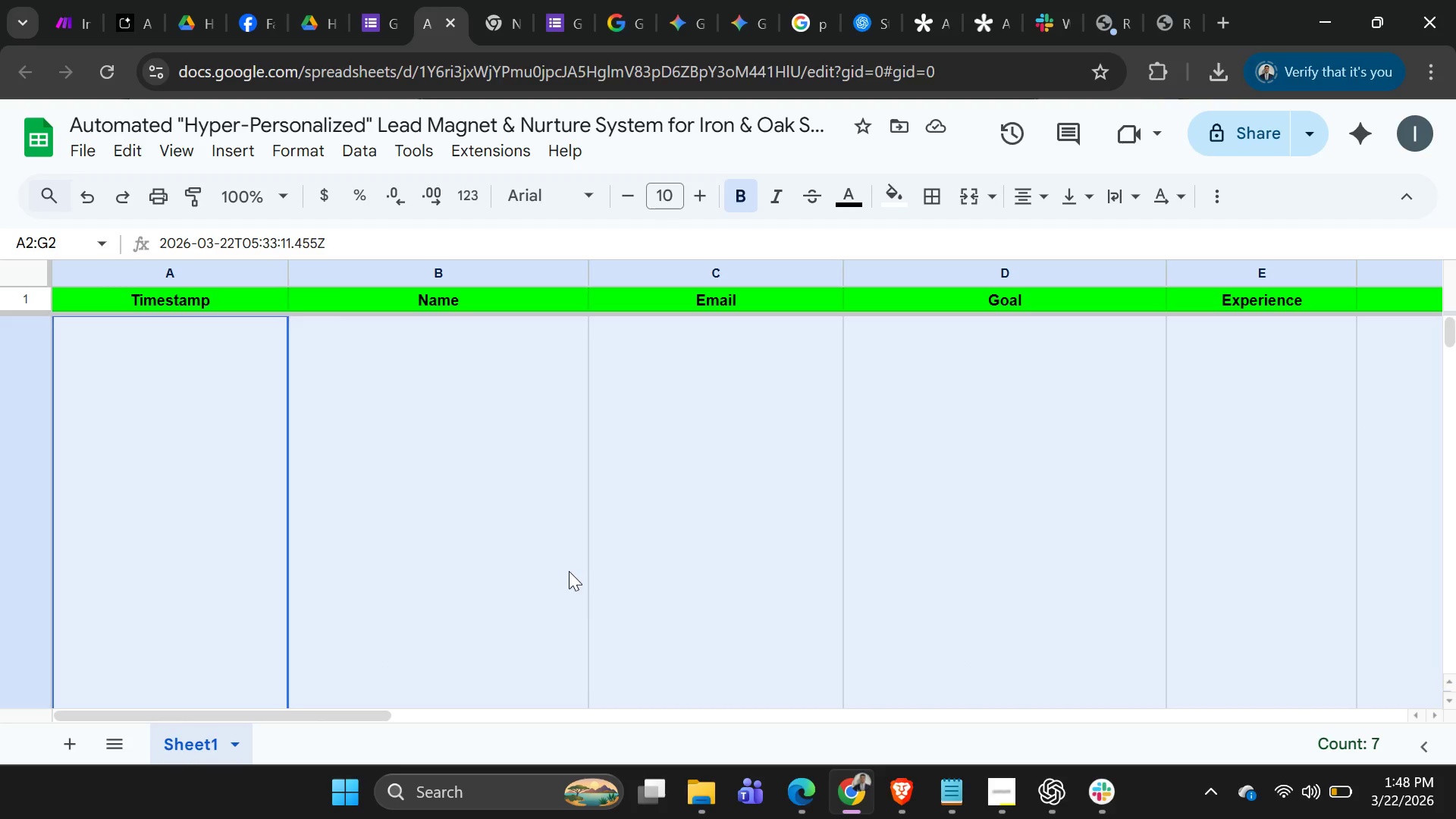 
scroll: coordinate [610, 598], scroll_direction: down, amount: 13.0
 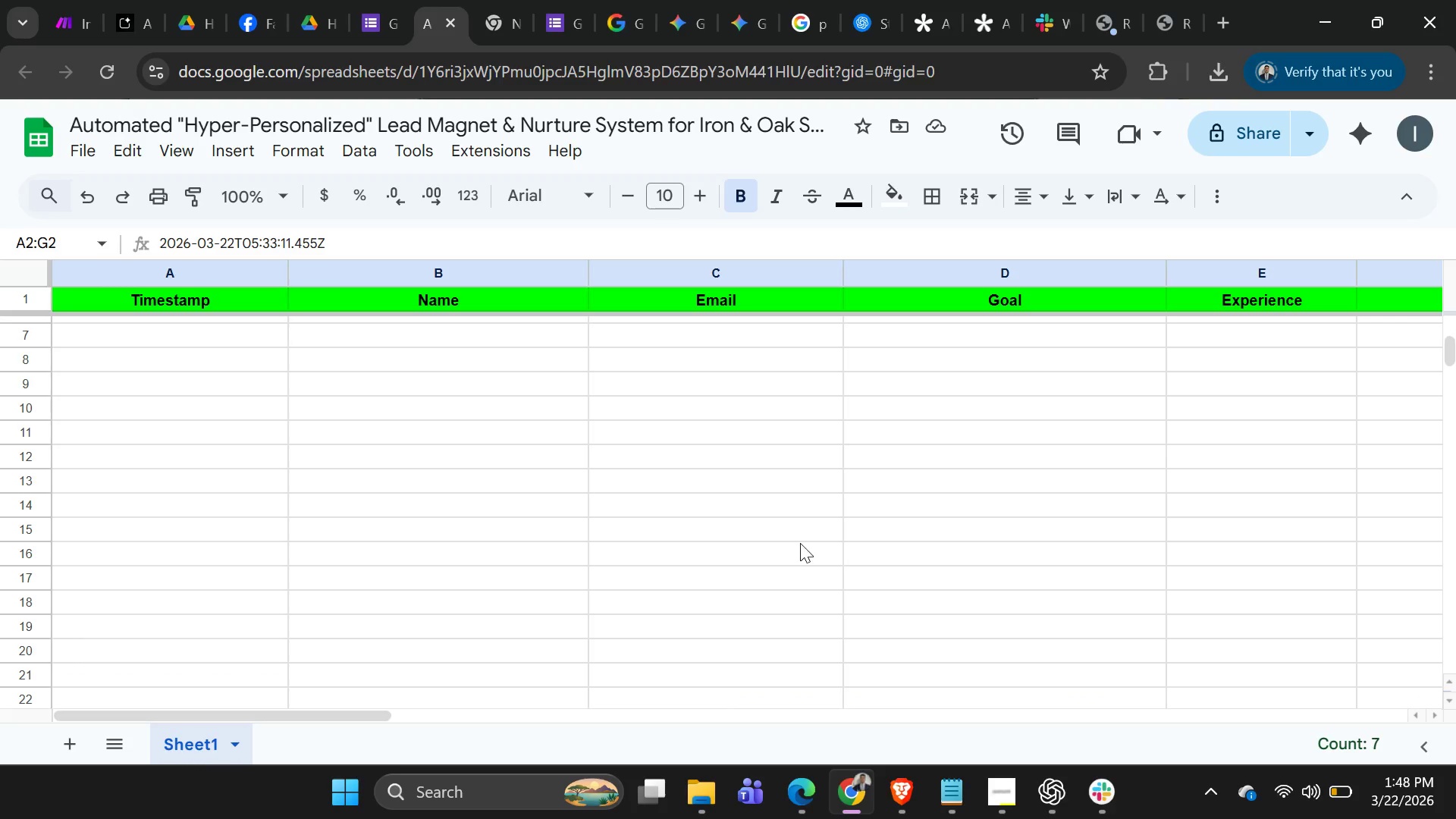 
left_click([792, 552])
 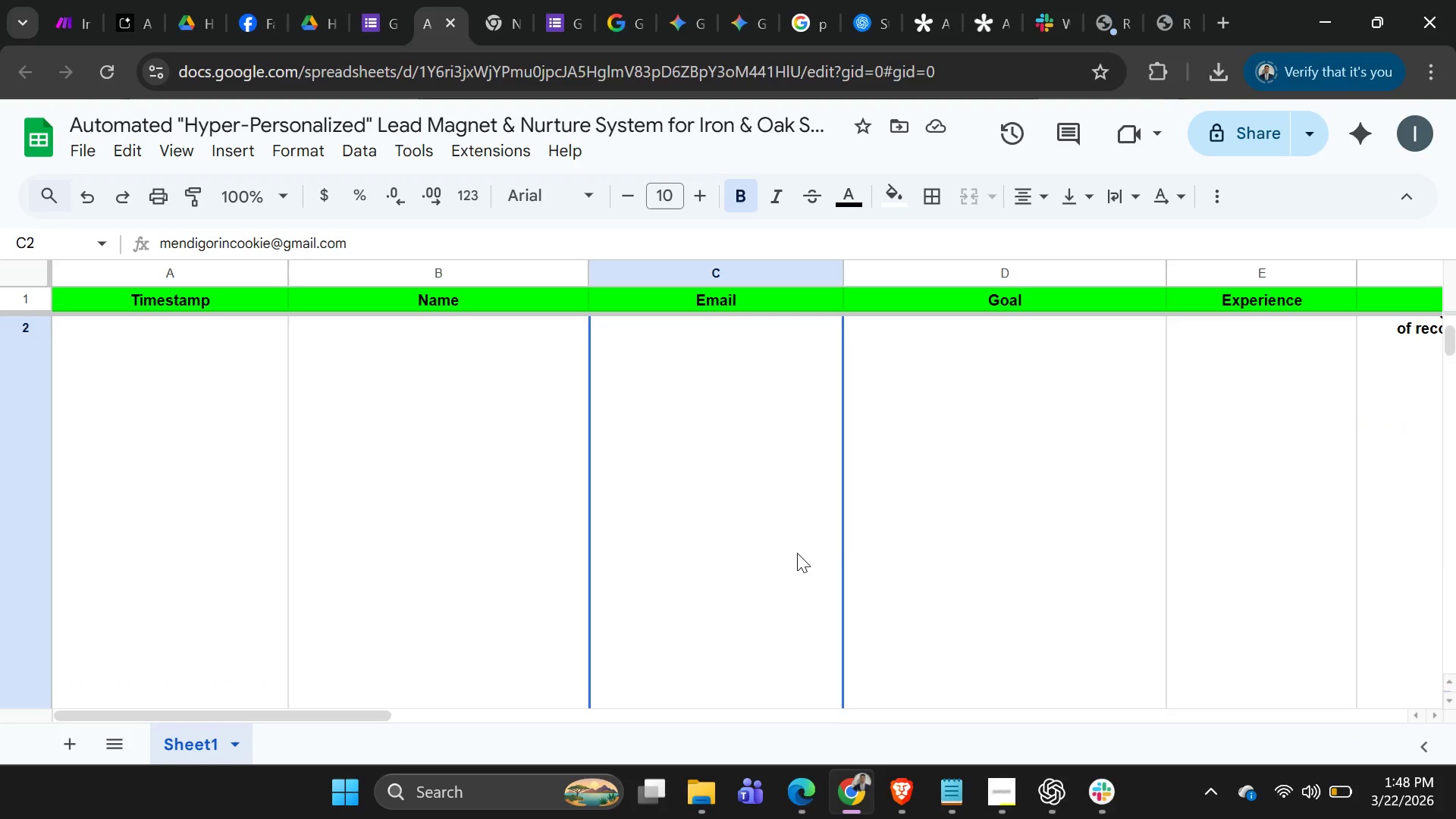 
scroll: coordinate [791, 551], scroll_direction: up, amount: 8.0
 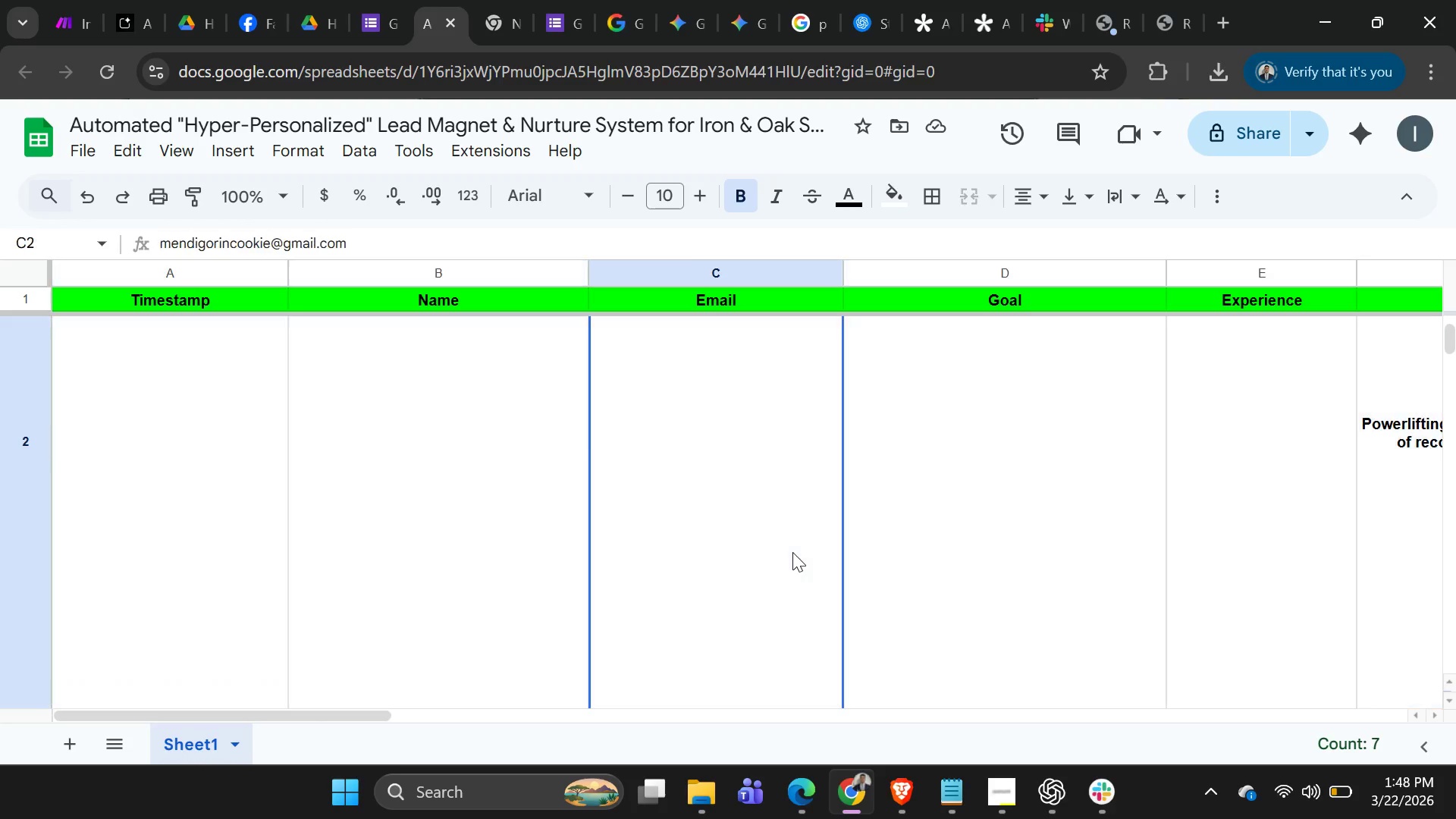 
scroll: coordinate [789, 557], scroll_direction: down, amount: 6.0
 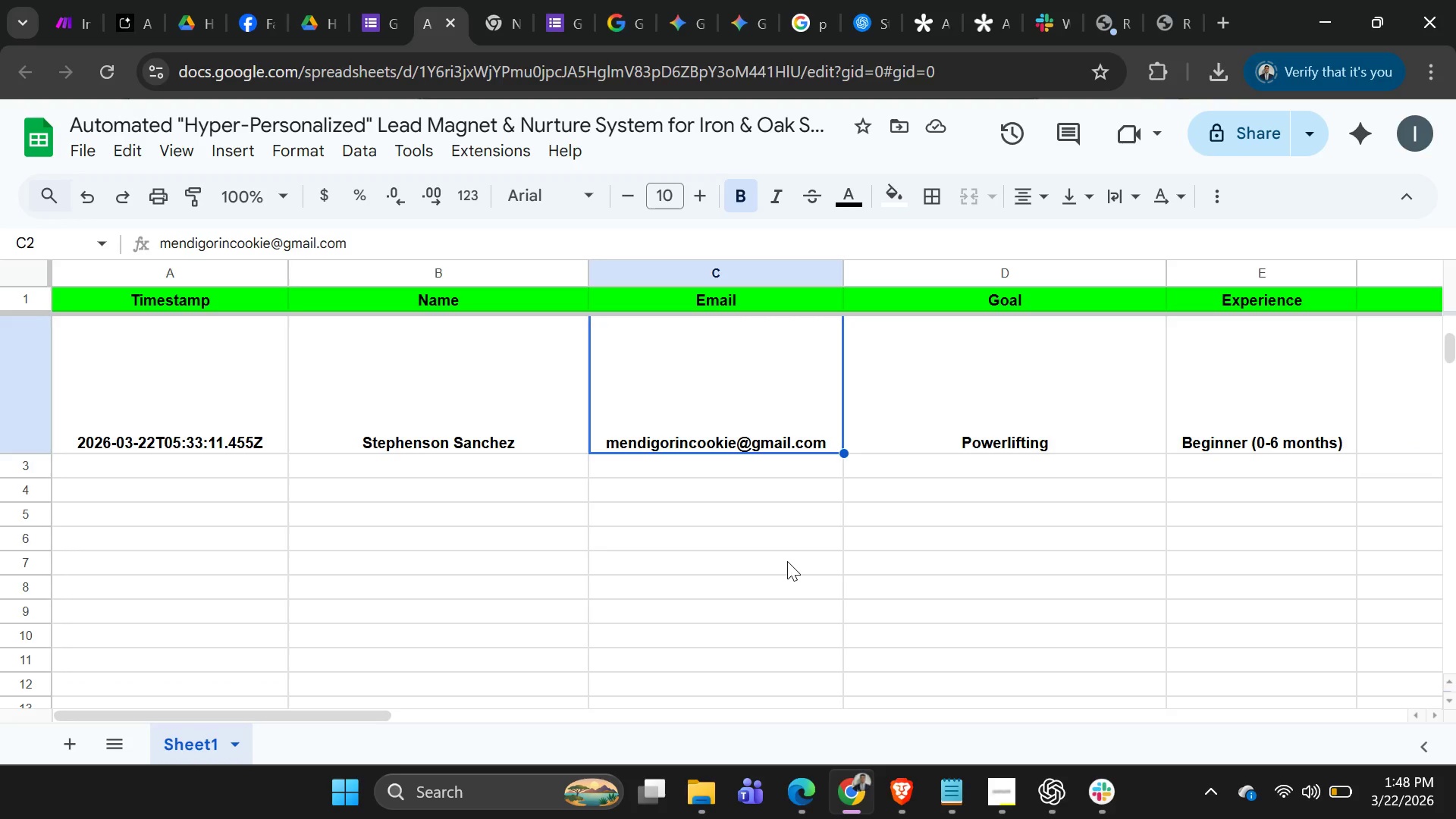 
scroll: coordinate [812, 563], scroll_direction: up, amount: 13.0
 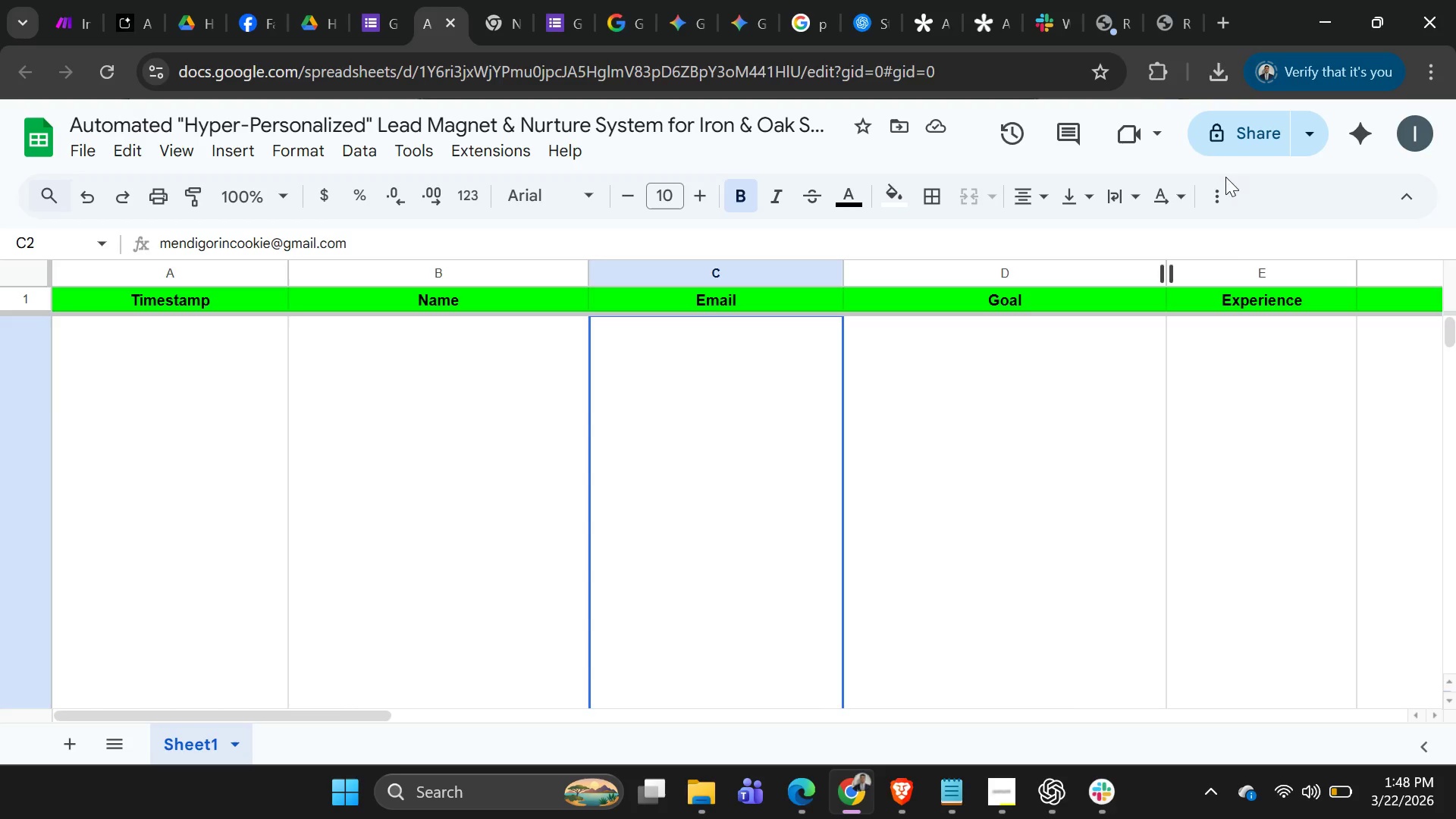 
scroll: coordinate [1144, 467], scroll_direction: down, amount: 12.0
 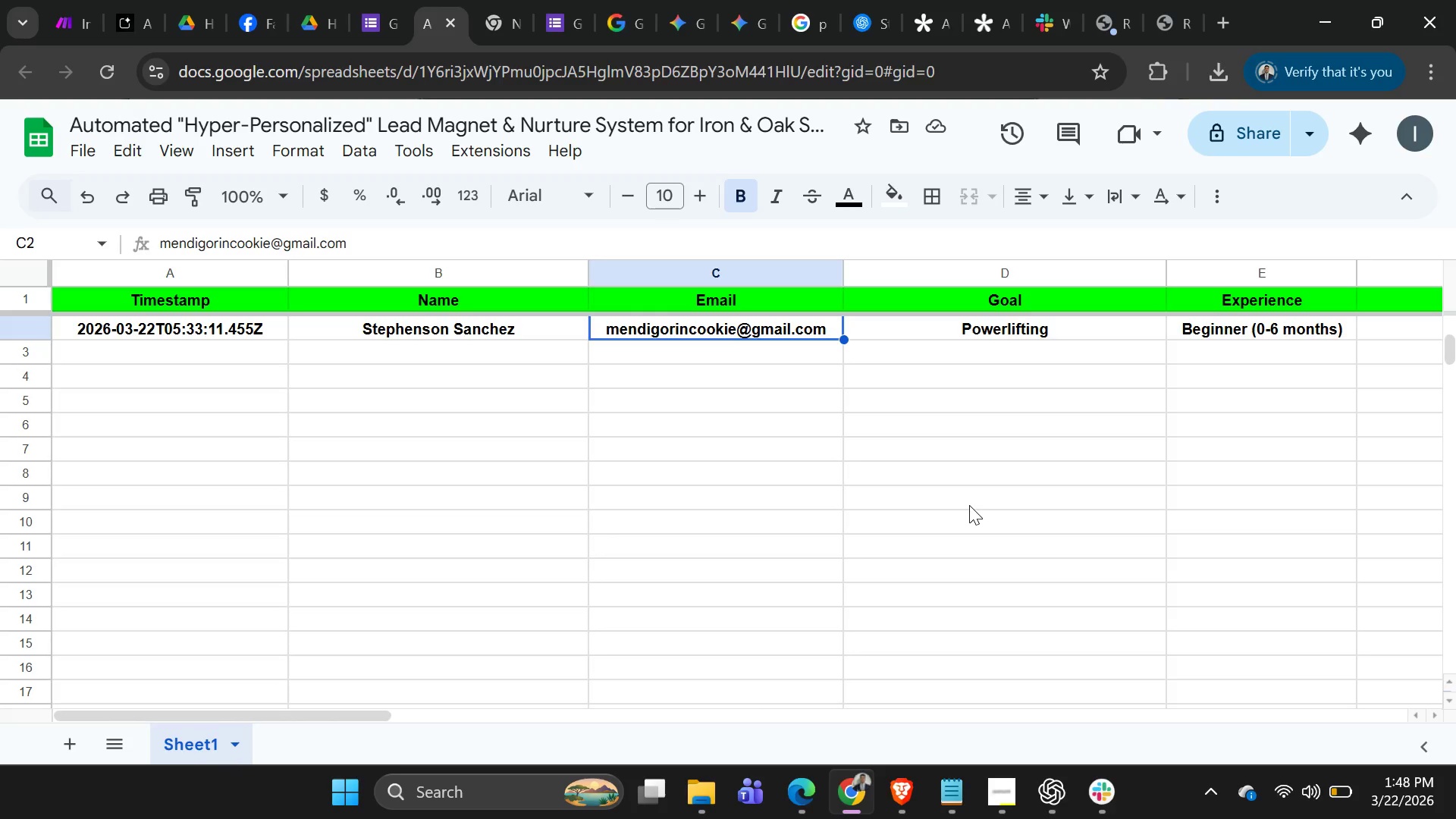 
scroll: coordinate [969, 505], scroll_direction: up, amount: 1.0
 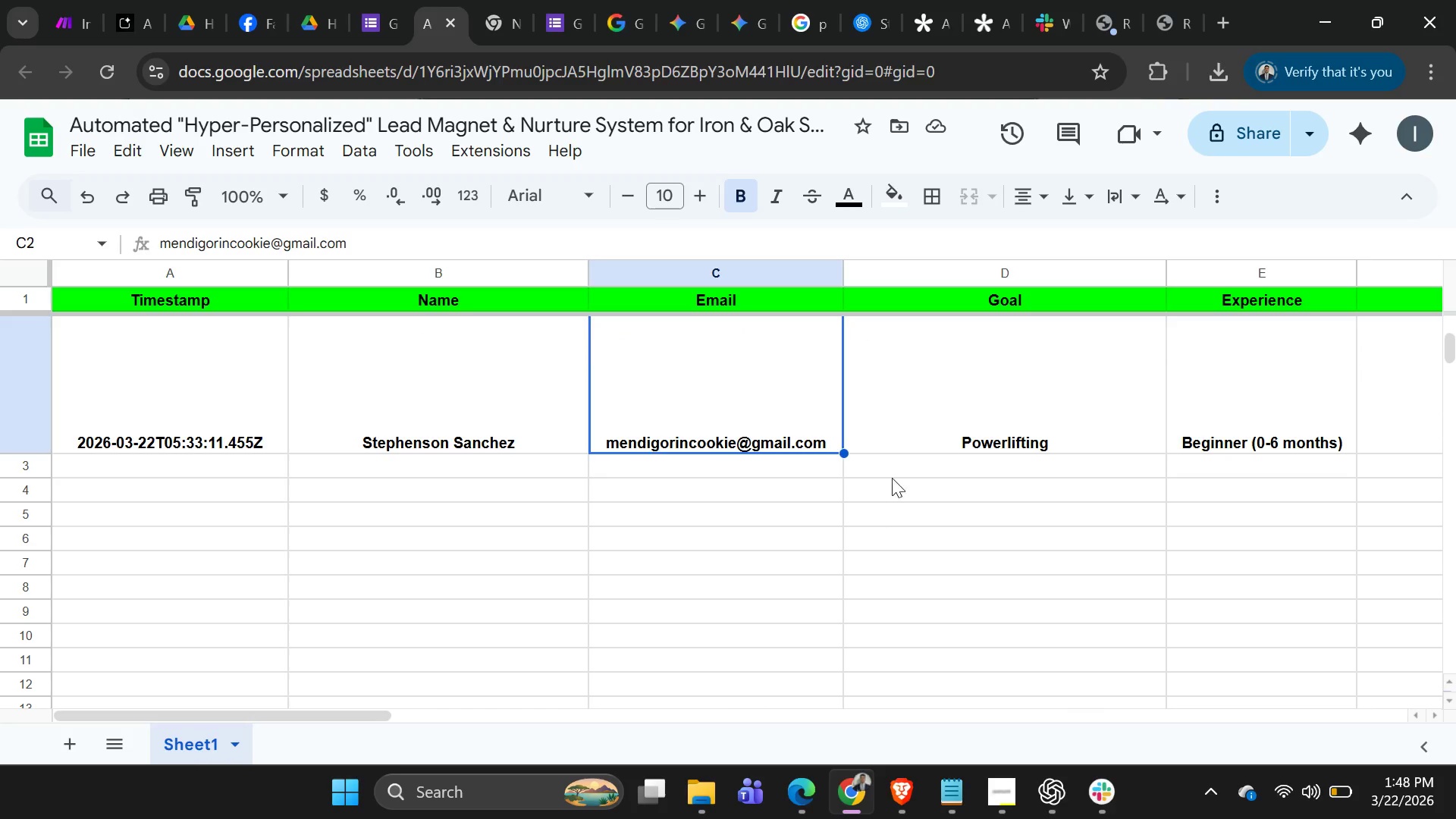 
wait(8.5)
 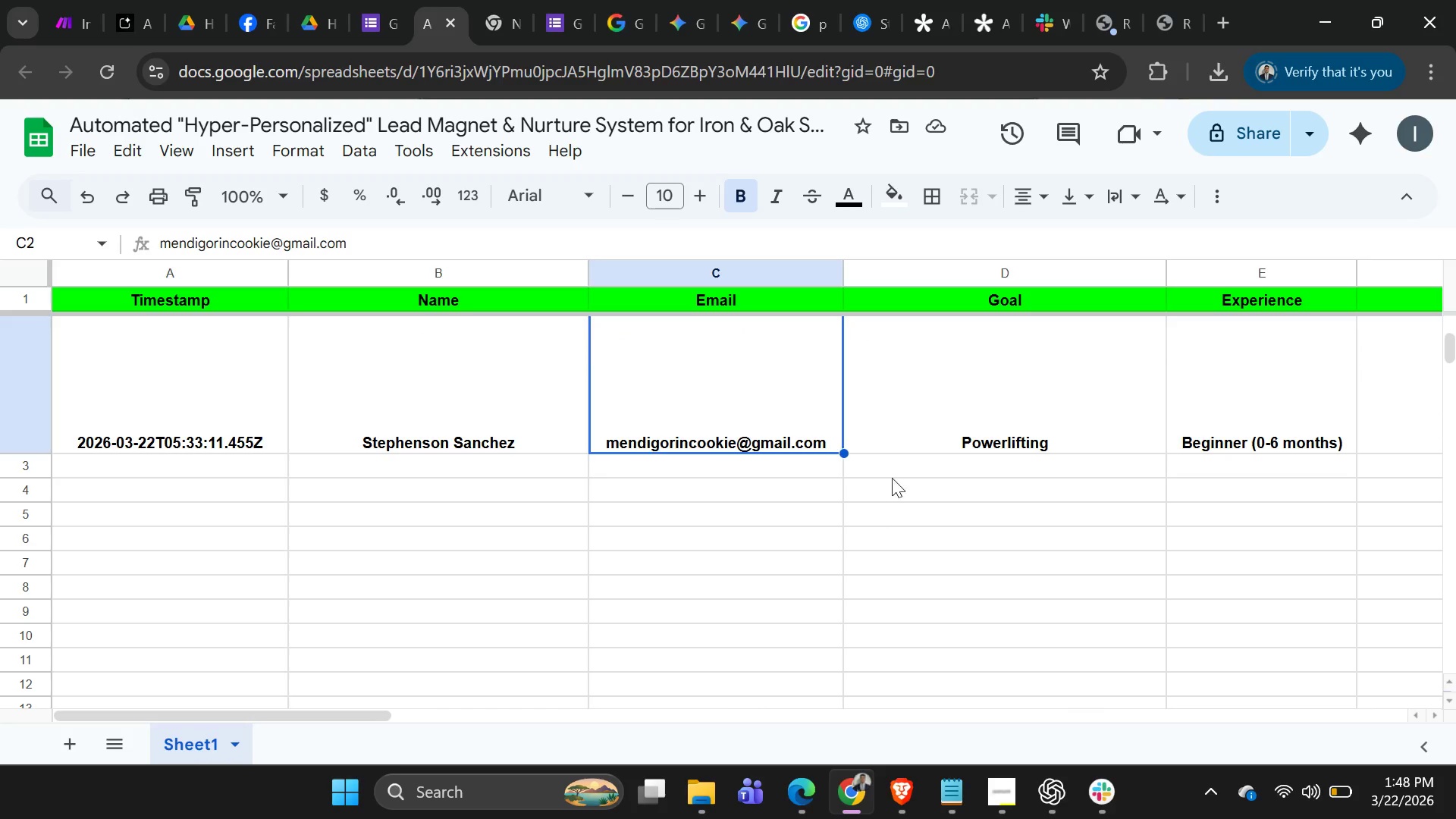 
left_click([52, 28])
 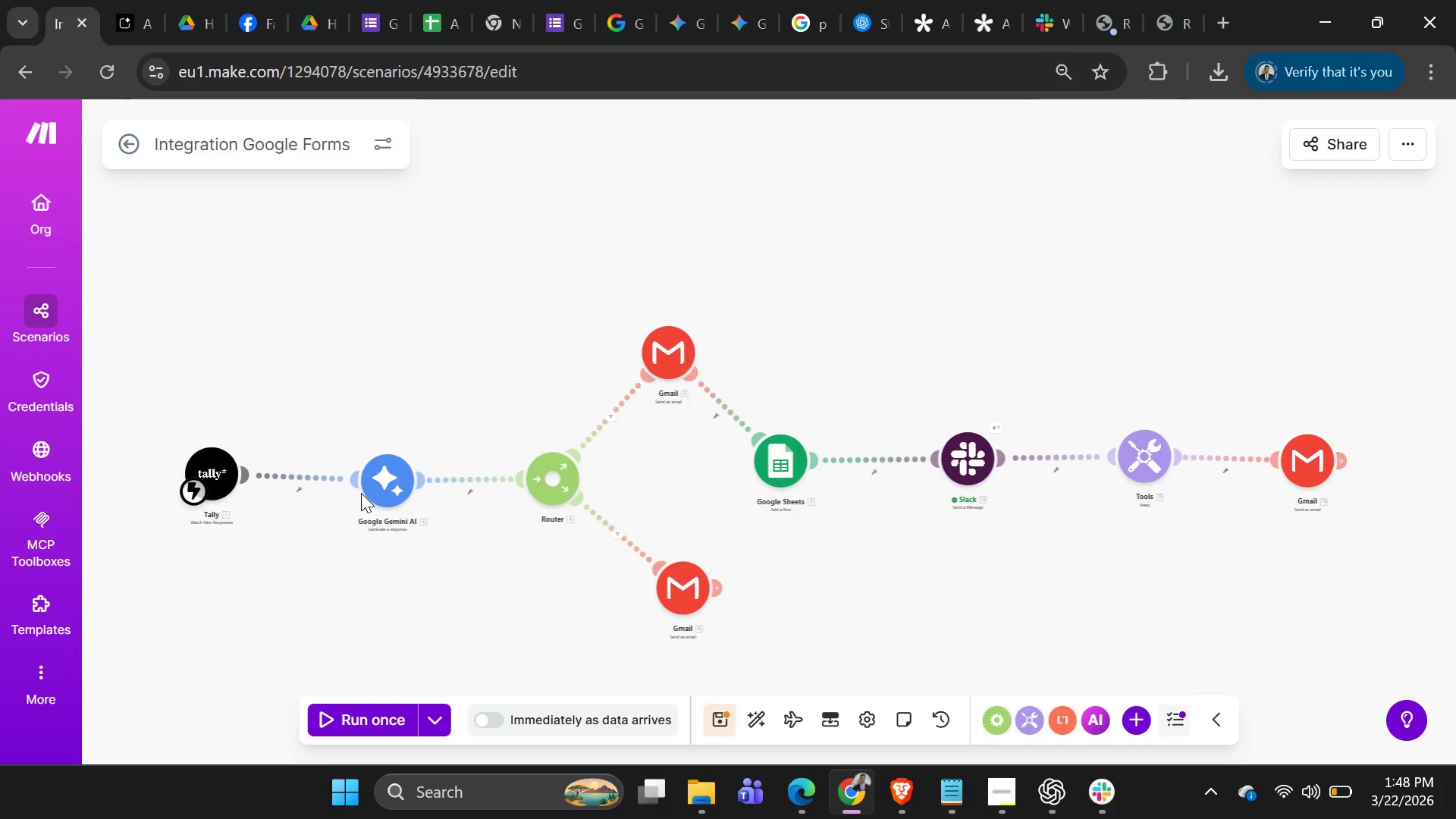 
left_click_drag(start_coordinate=[373, 490], to_coordinate=[399, 491])
 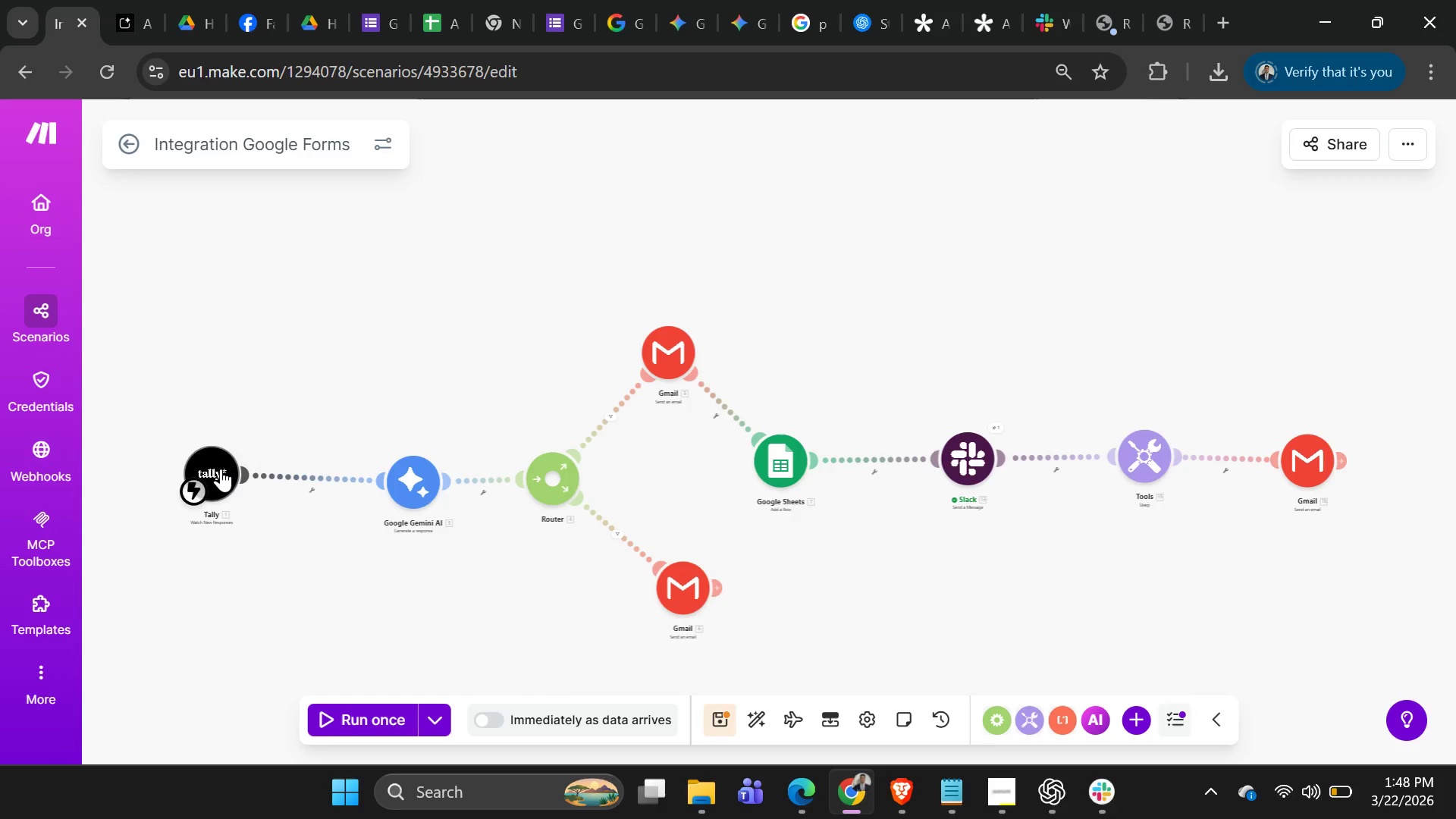 
left_click_drag(start_coordinate=[219, 469], to_coordinate=[273, 474])
 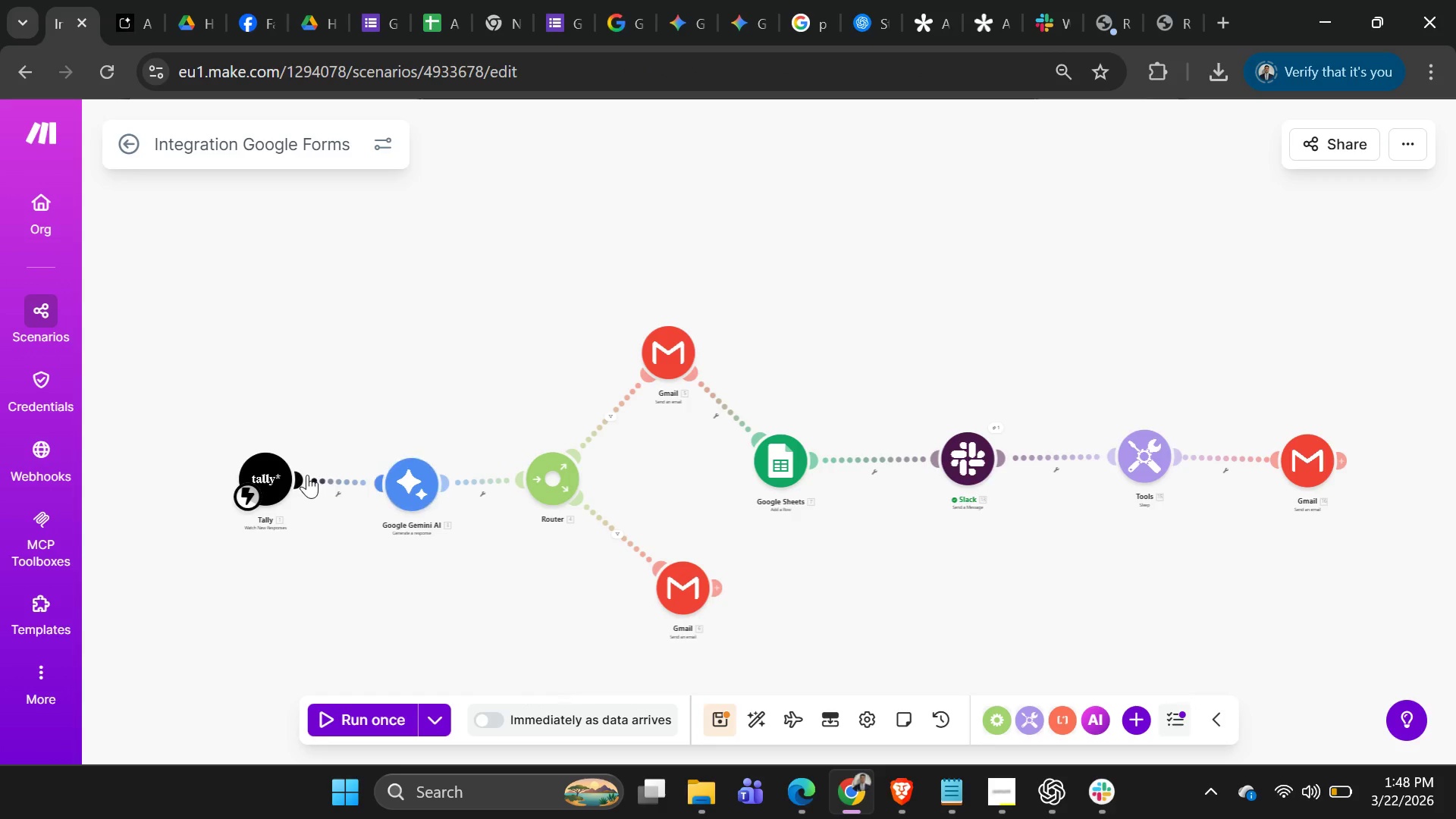 
left_click_drag(start_coordinate=[289, 476], to_coordinate=[285, 485])
 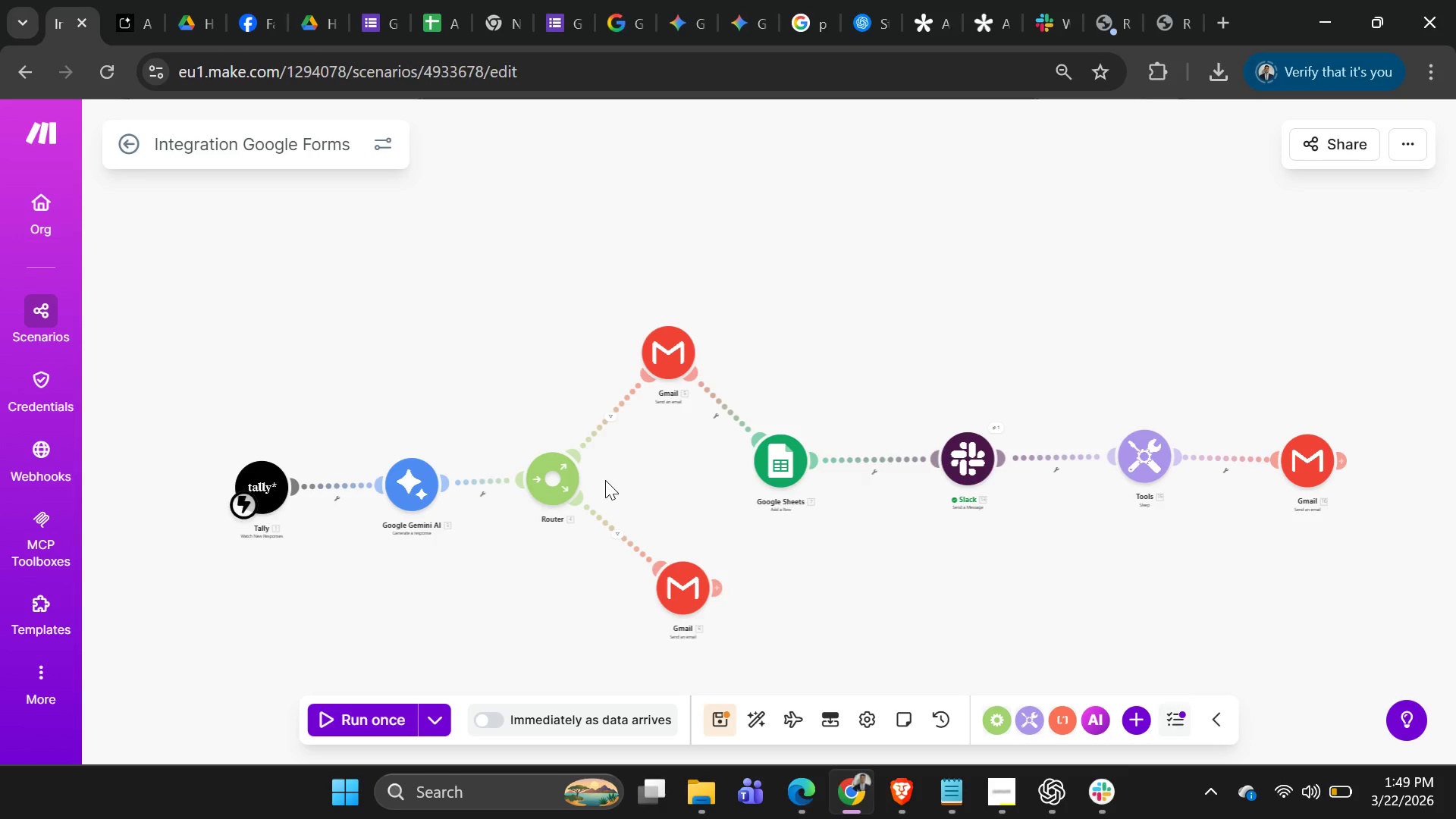 
wait(37.23)
 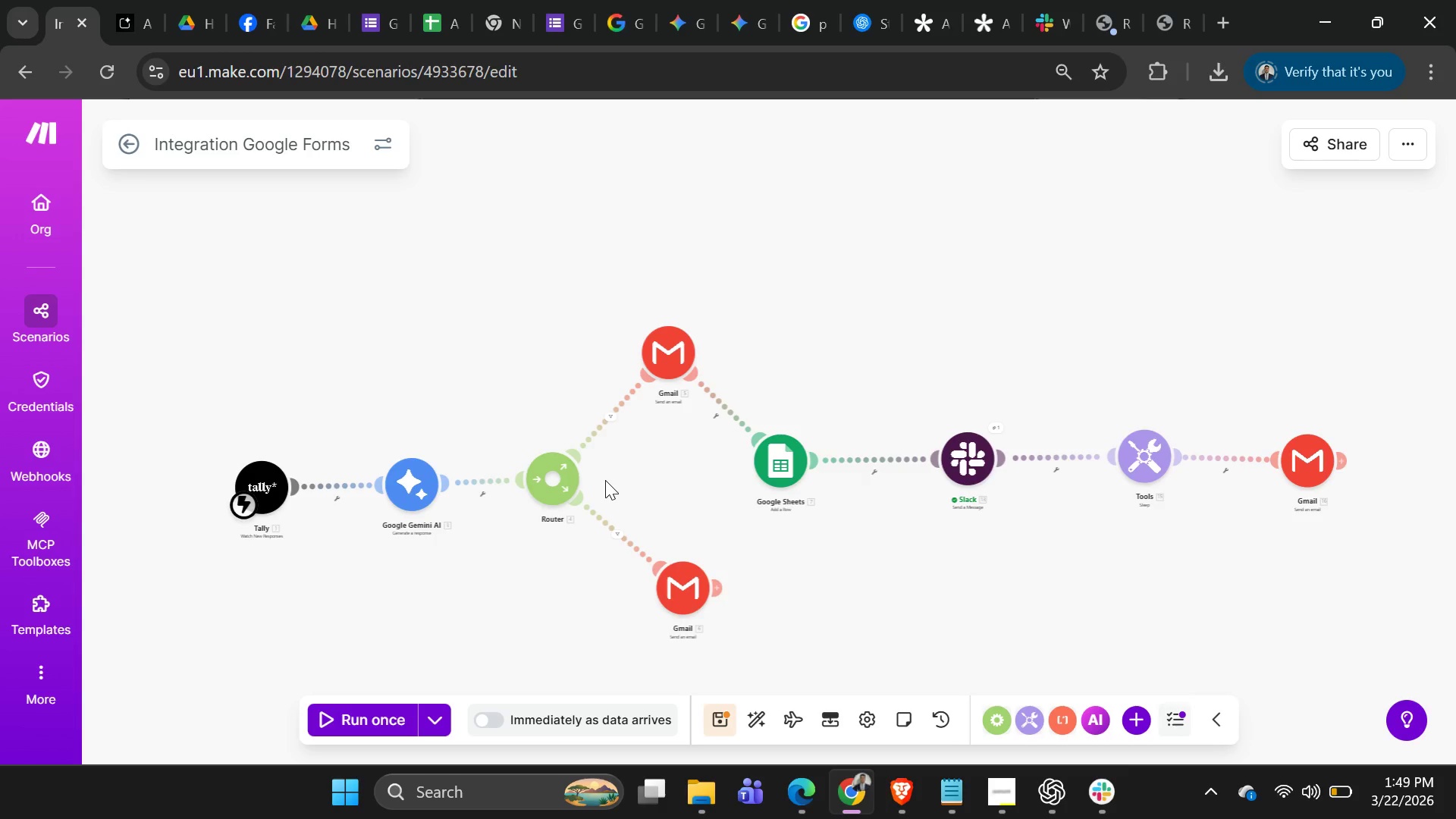 
key(Alt+AltLeft)
 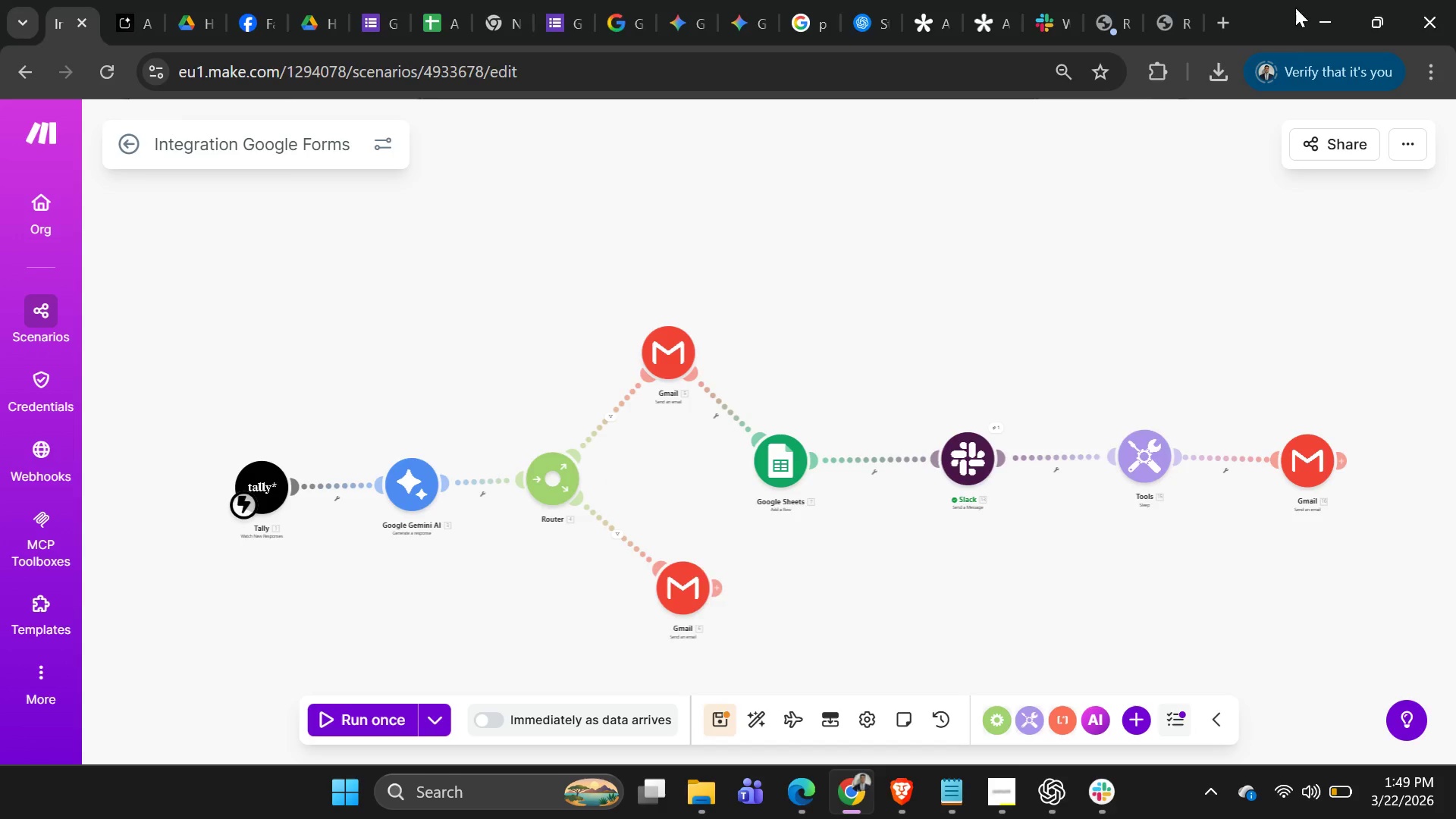 
key(Alt+Tab)